 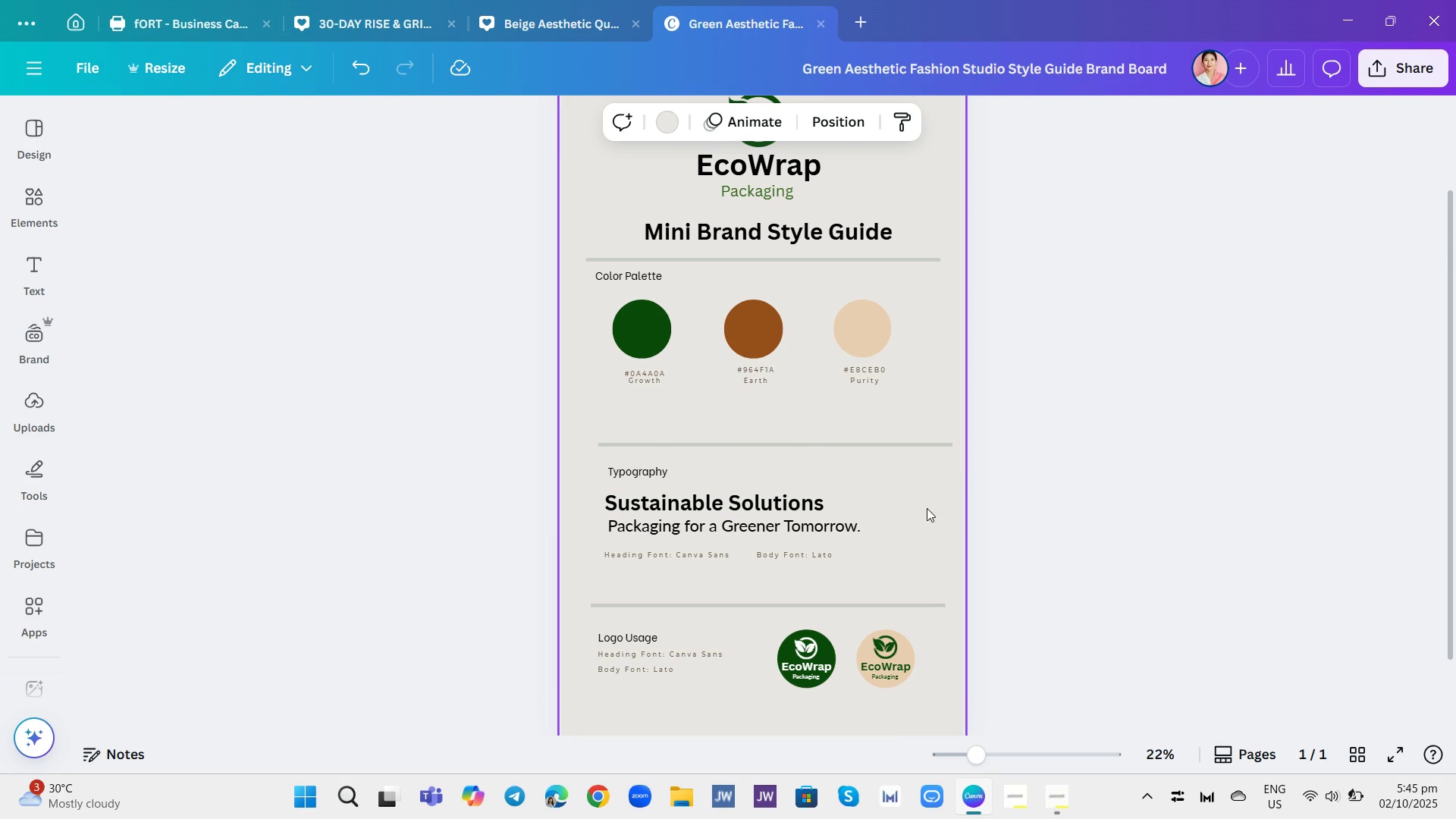 
scroll: coordinate [973, 460], scroll_direction: down, amount: 2.0
 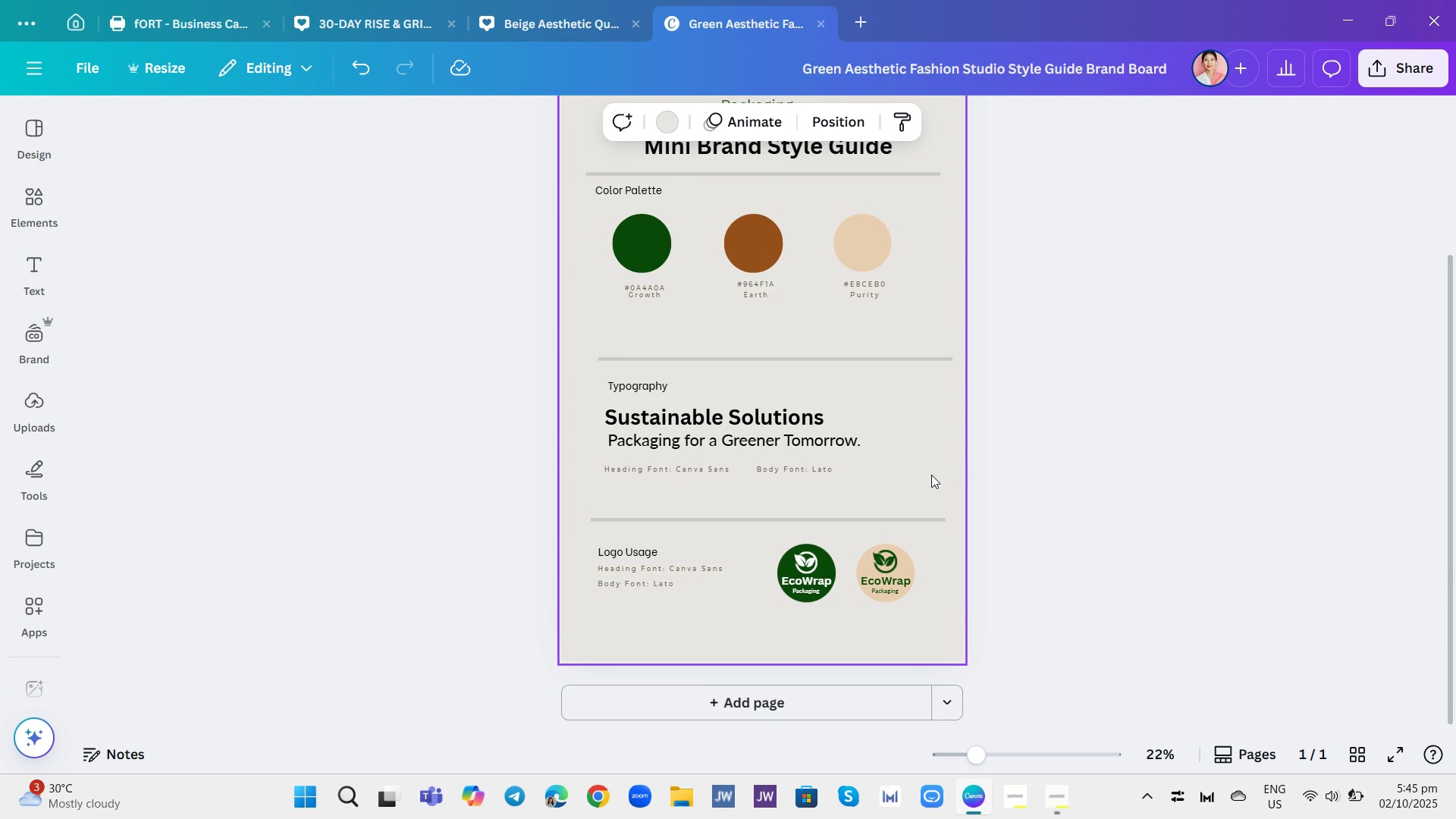 
scroll: coordinate [934, 441], scroll_direction: up, amount: 2.0
 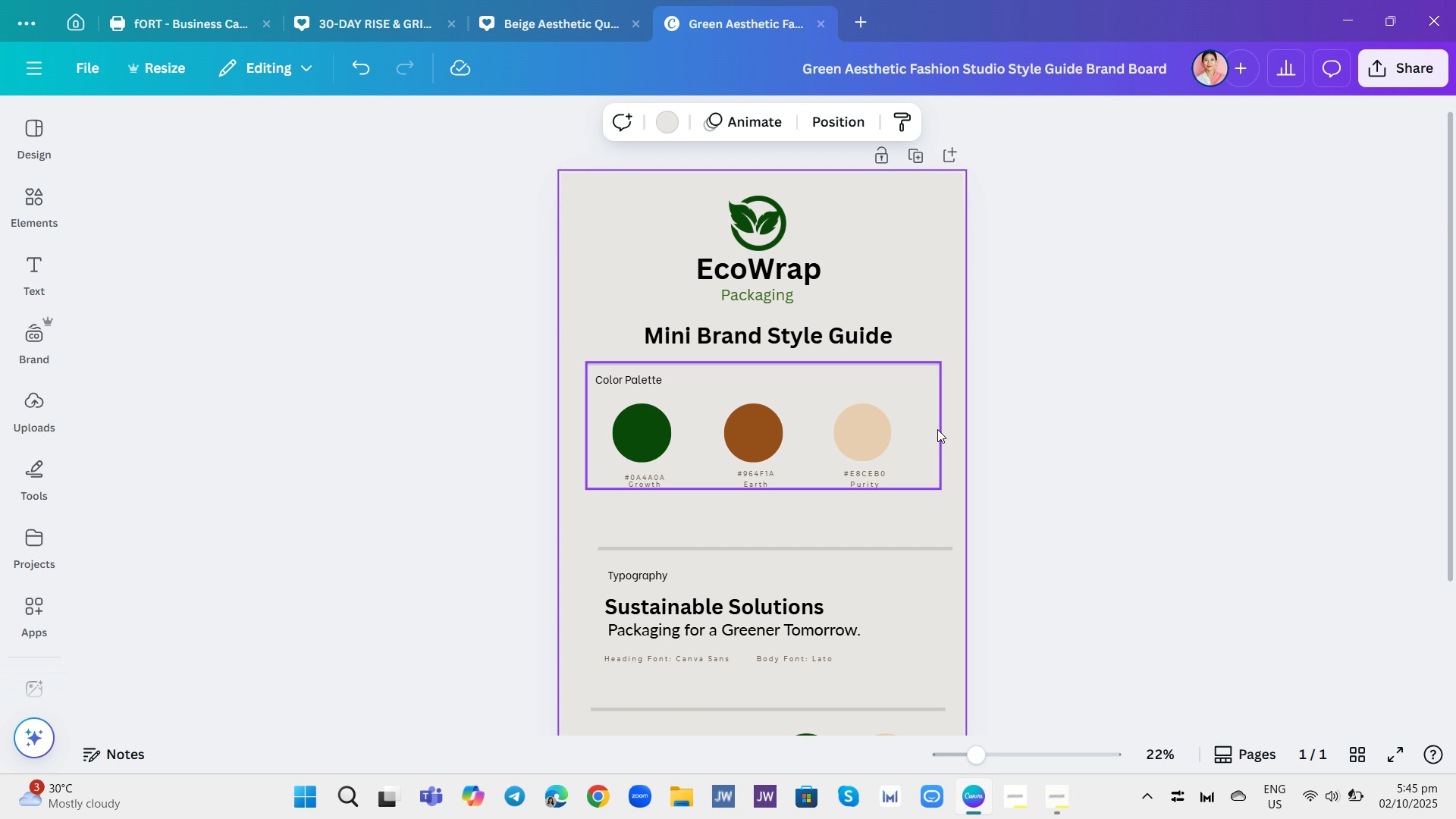 
wait(28.71)
 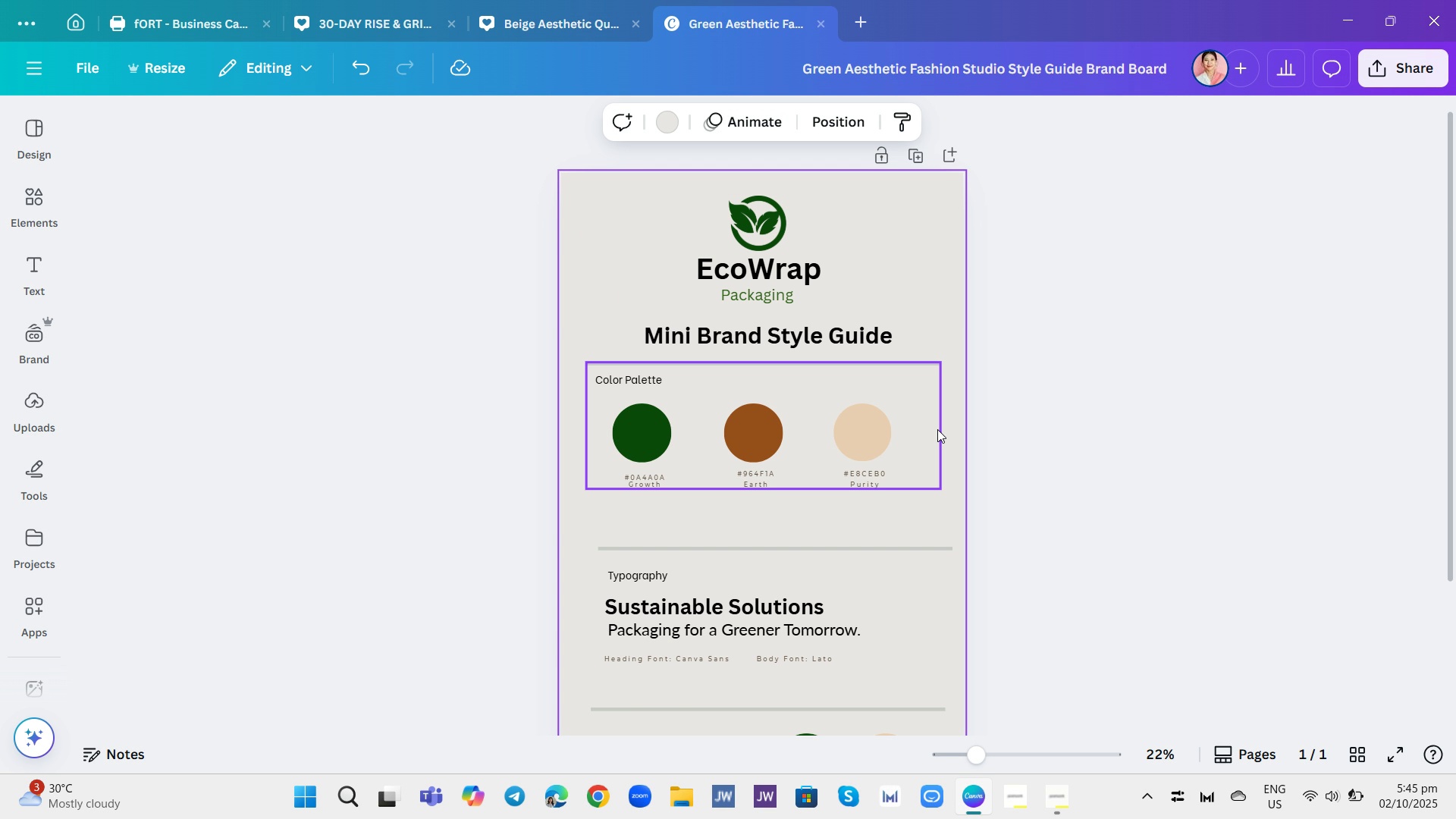 
scroll: coordinate [964, 406], scroll_direction: down, amount: 1.0
 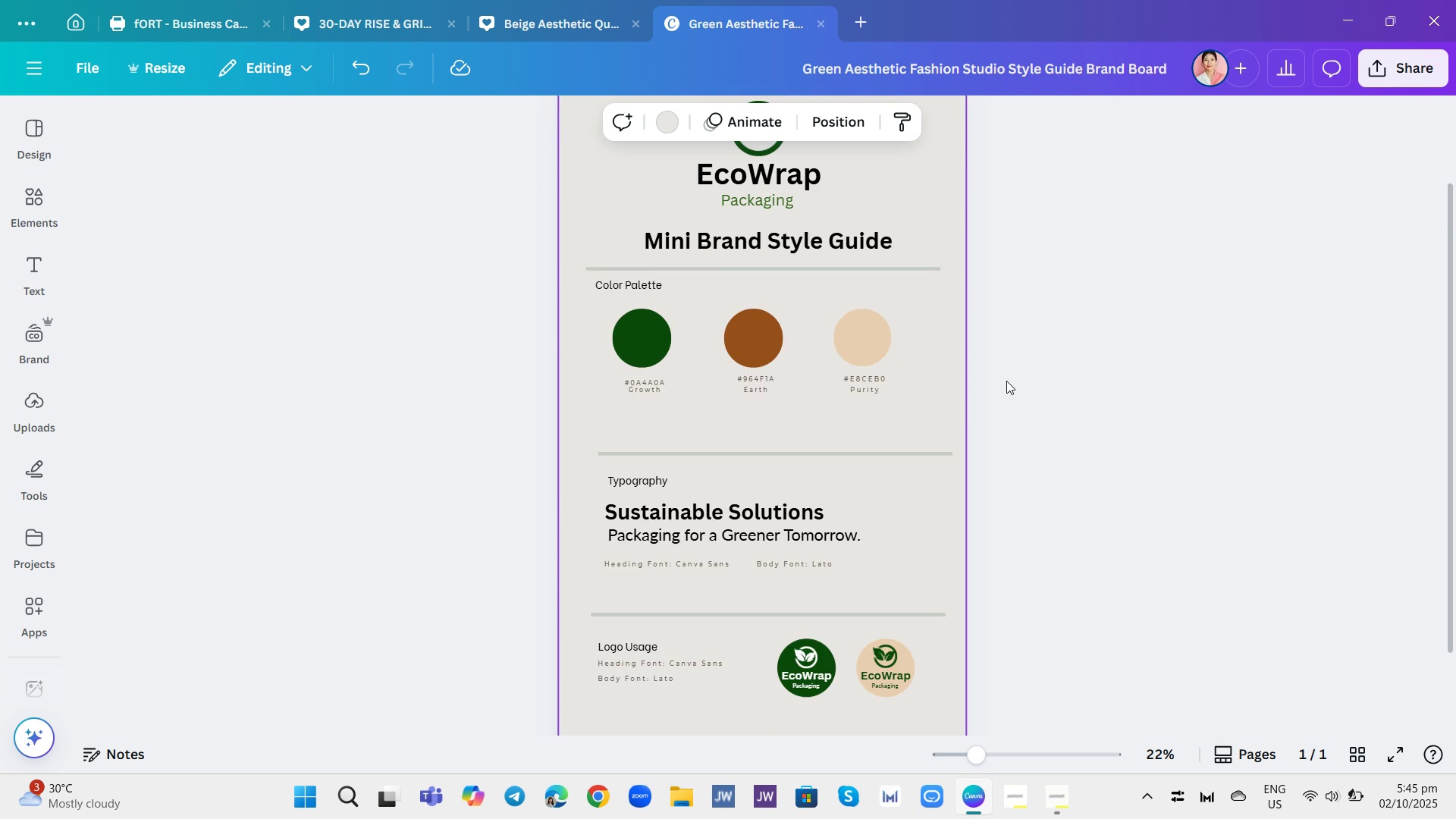 
scroll: coordinate [1008, 382], scroll_direction: up, amount: 2.0
 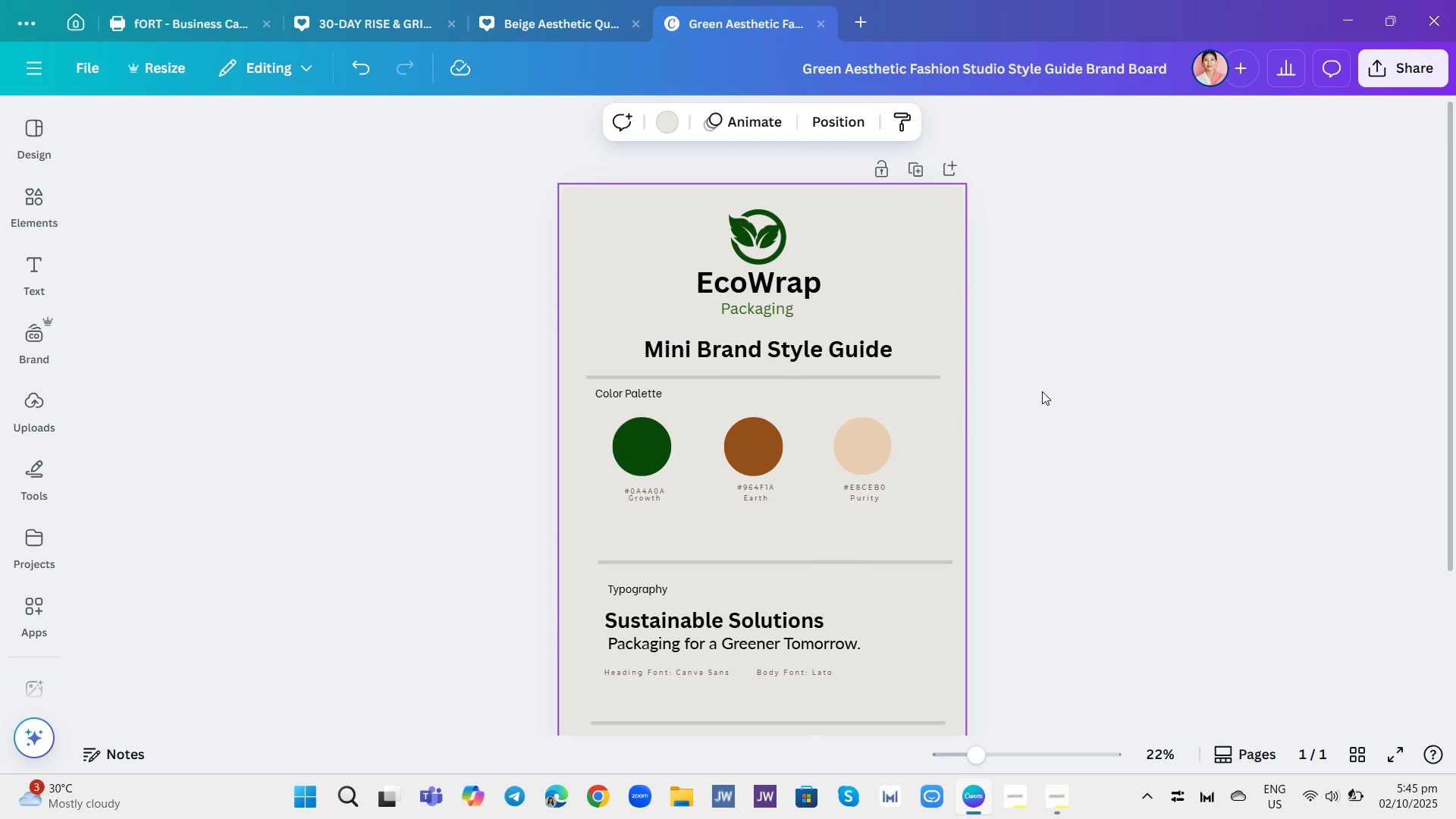 
scroll: coordinate [1048, 402], scroll_direction: down, amount: 2.0
 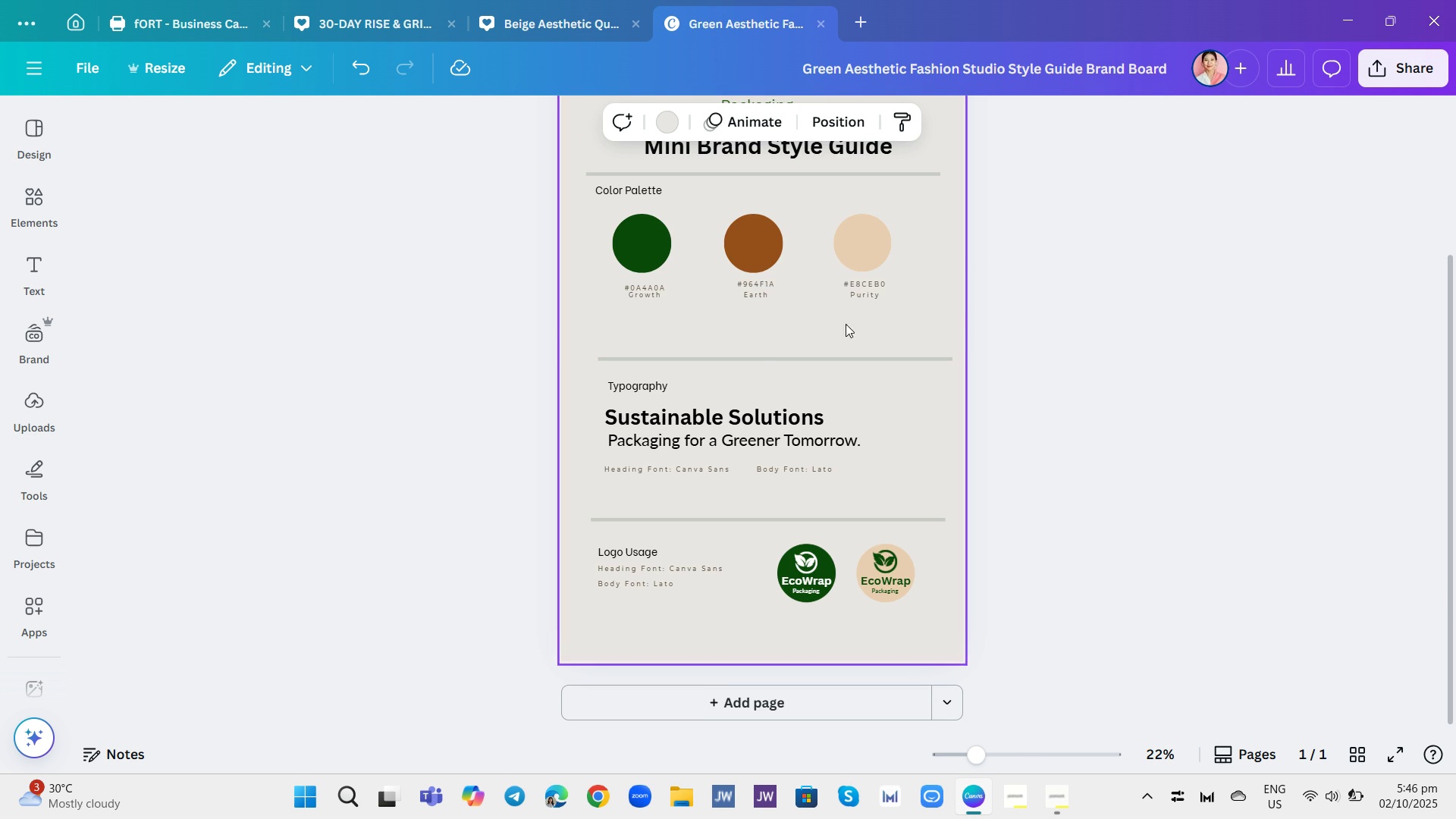 
left_click([864, 258])
 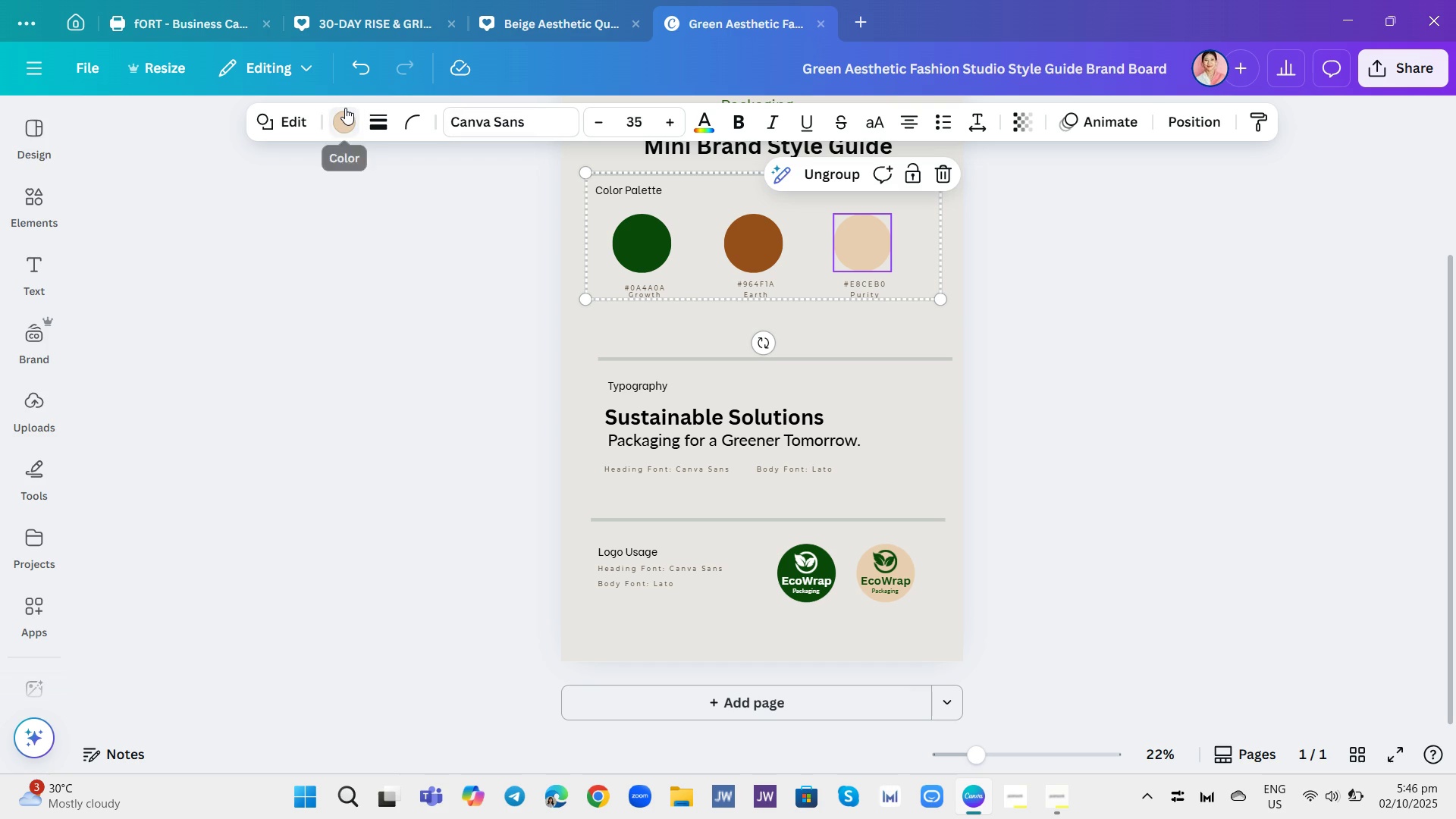 
left_click([345, 108])
 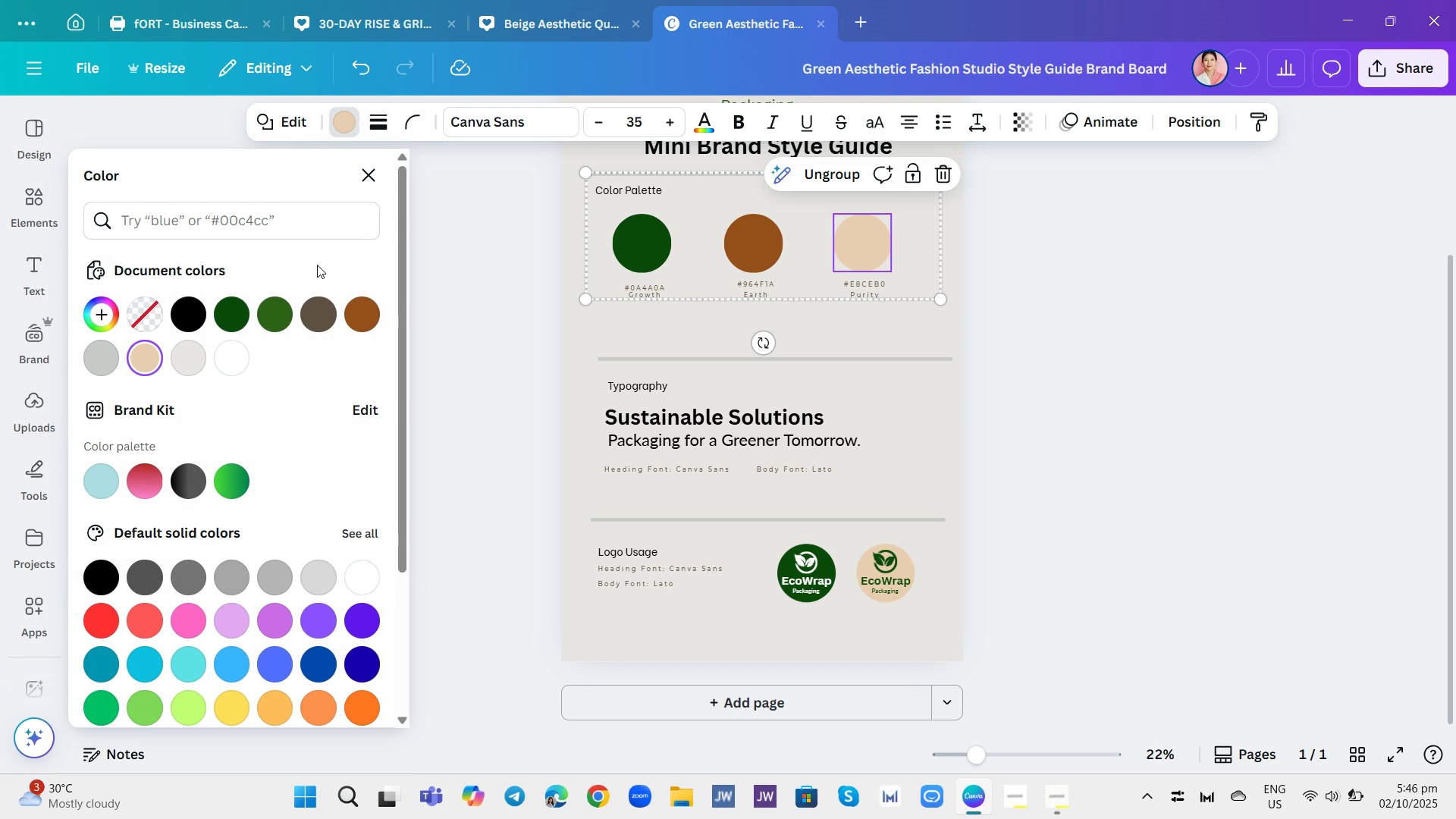 
left_click([308, 226])
 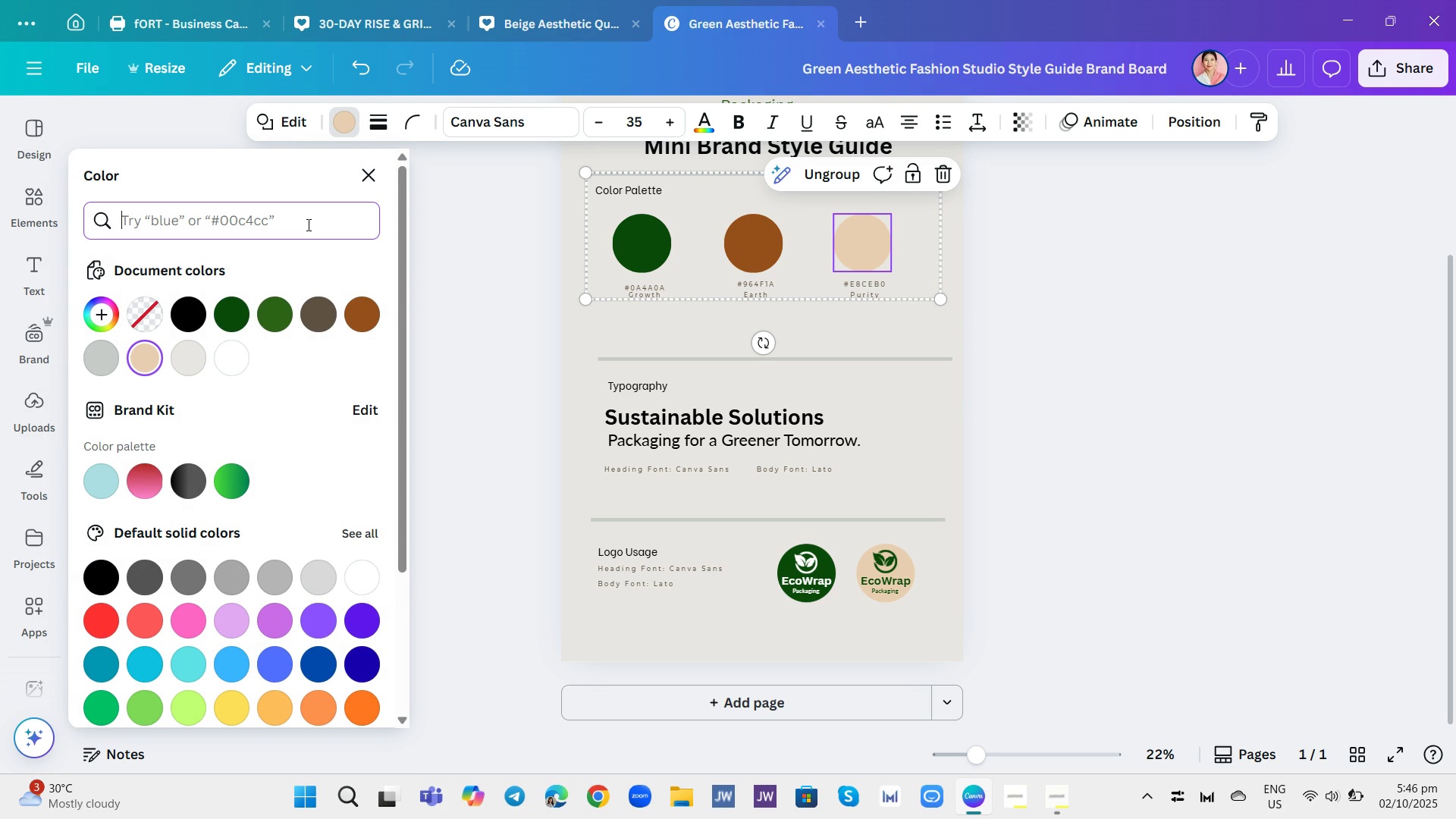 
type(light brown)
 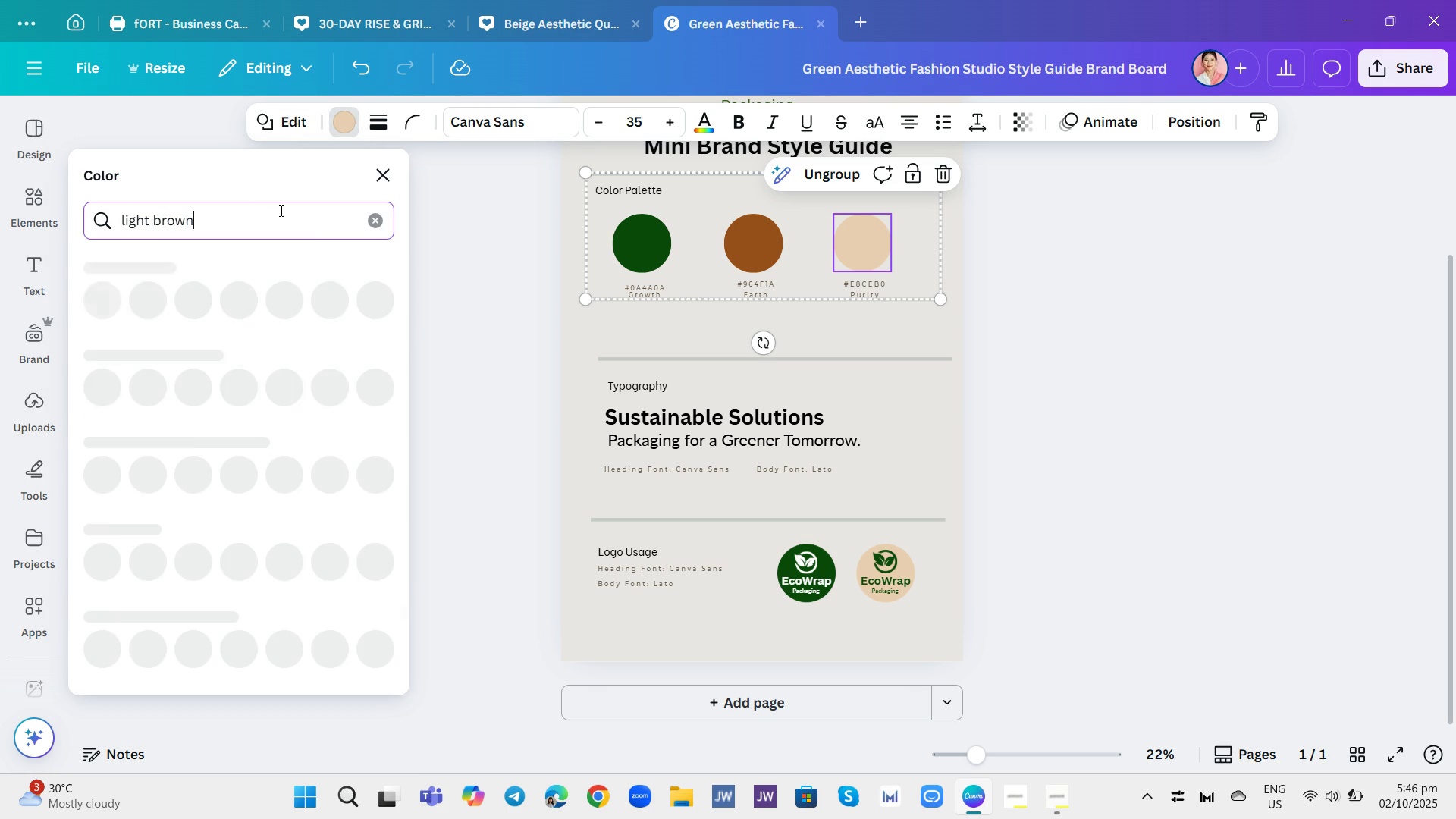 
key(Enter)
 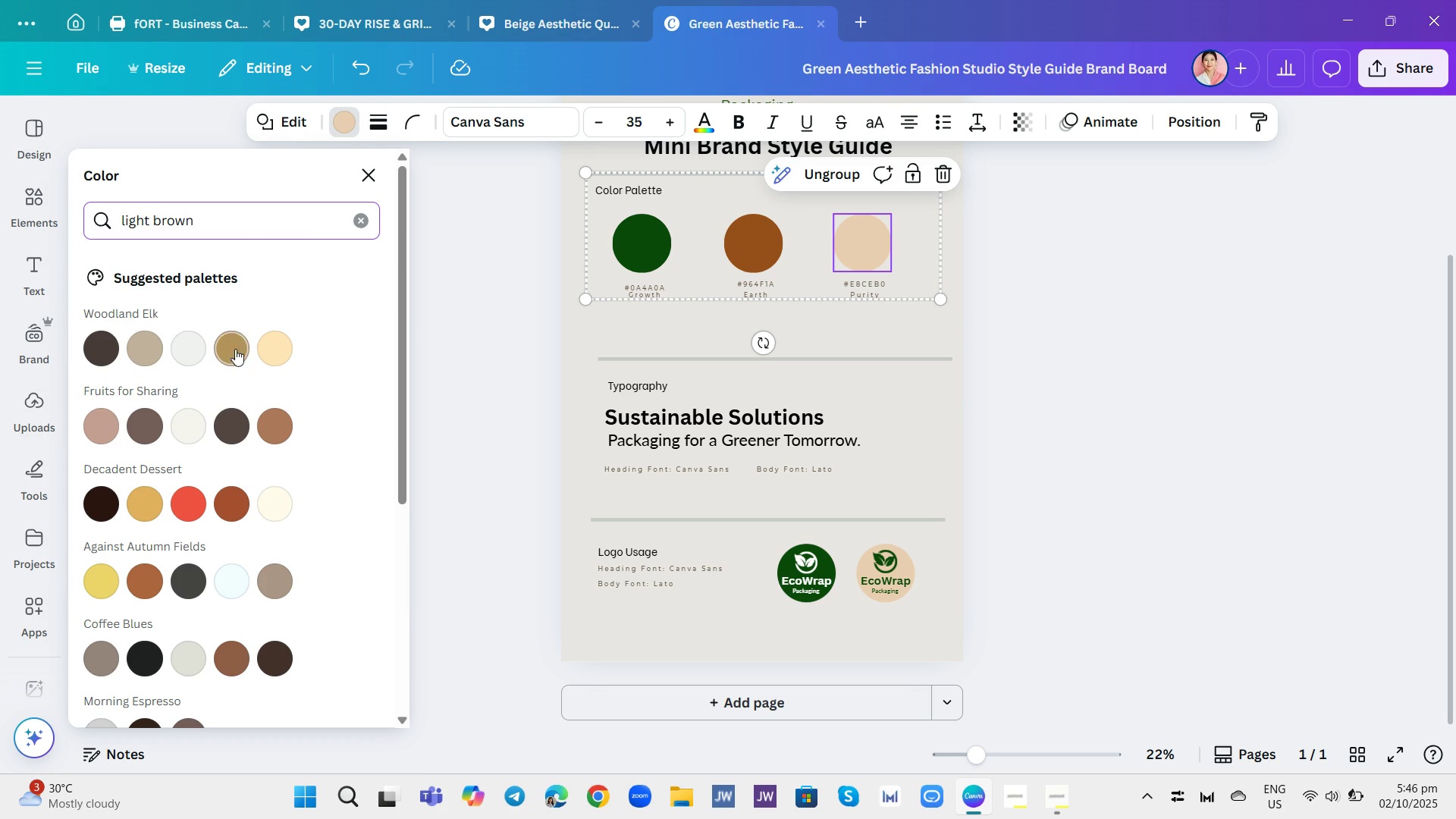 
scroll: coordinate [327, 513], scroll_direction: down, amount: 4.0
 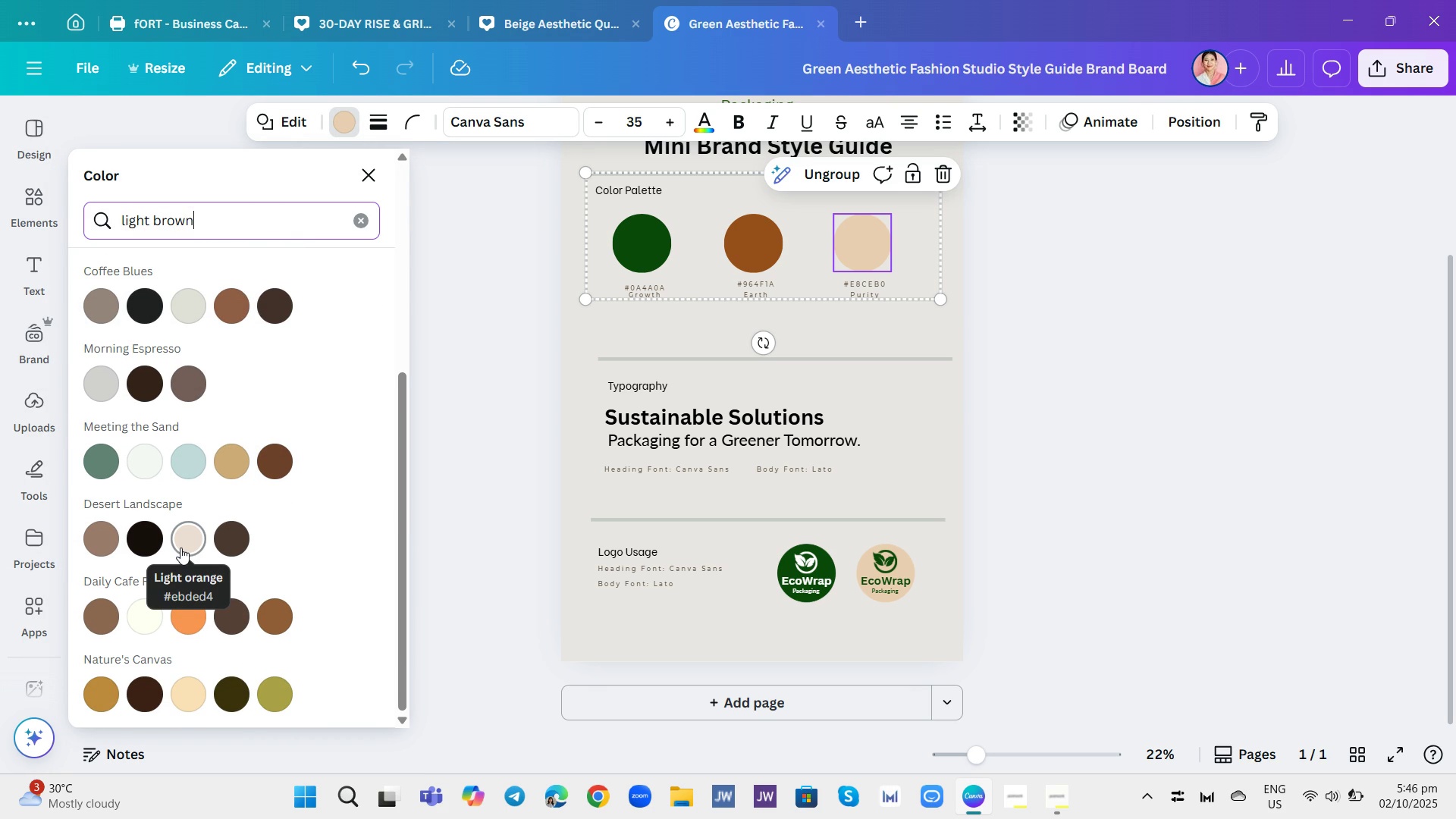 
left_click([180, 548])
 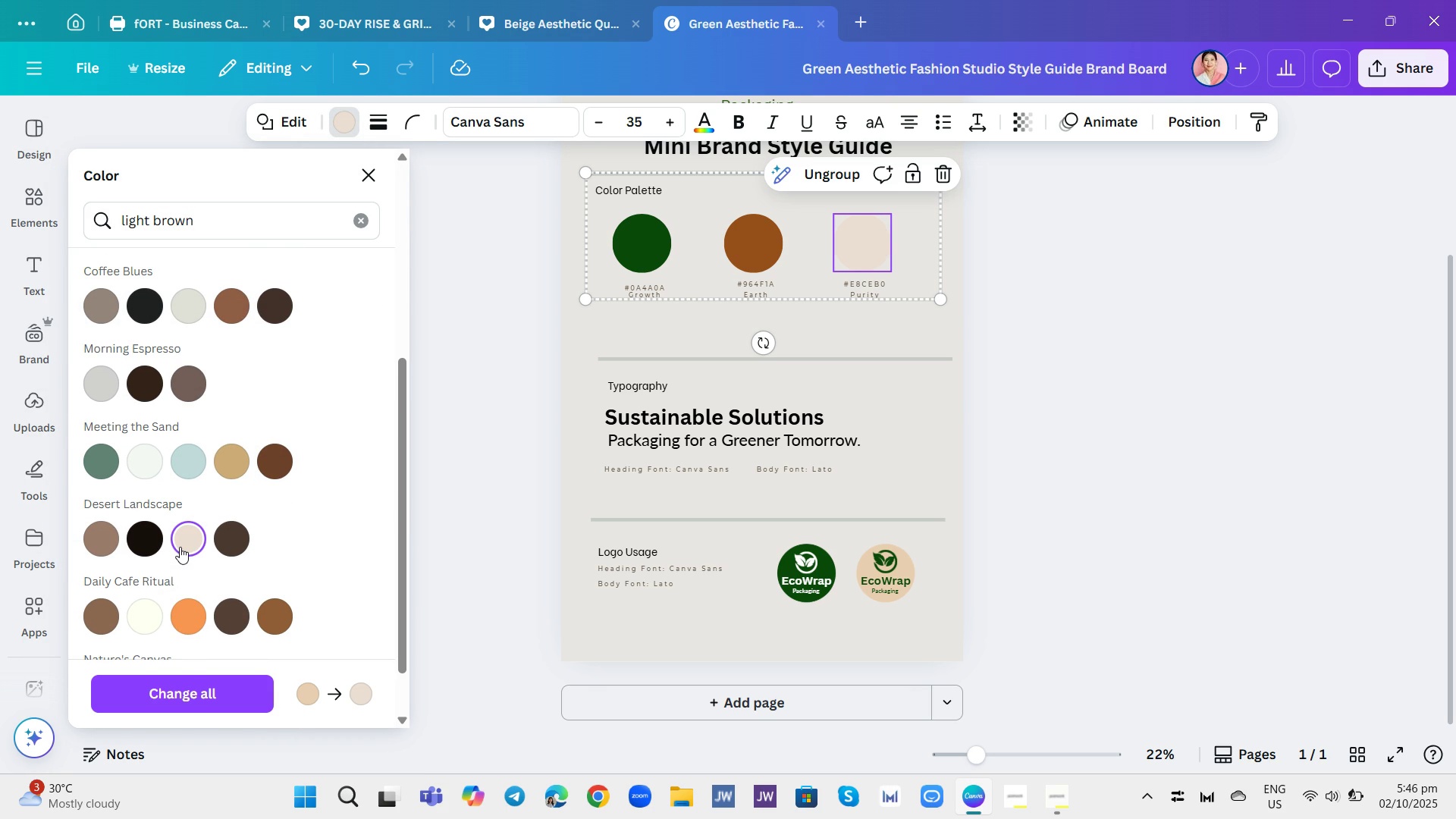 
scroll: coordinate [184, 549], scroll_direction: down, amount: 1.0
 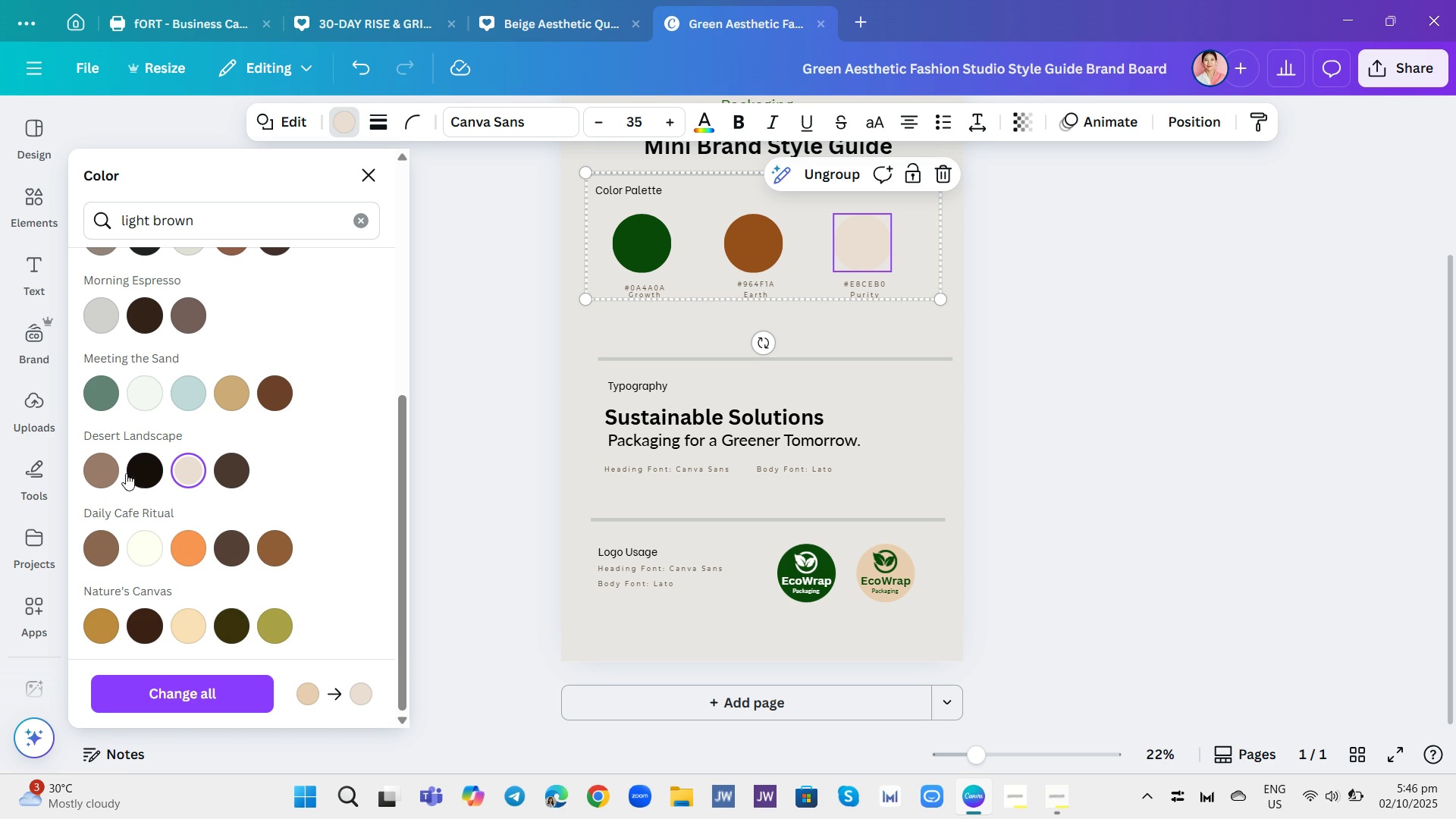 
left_click([108, 469])
 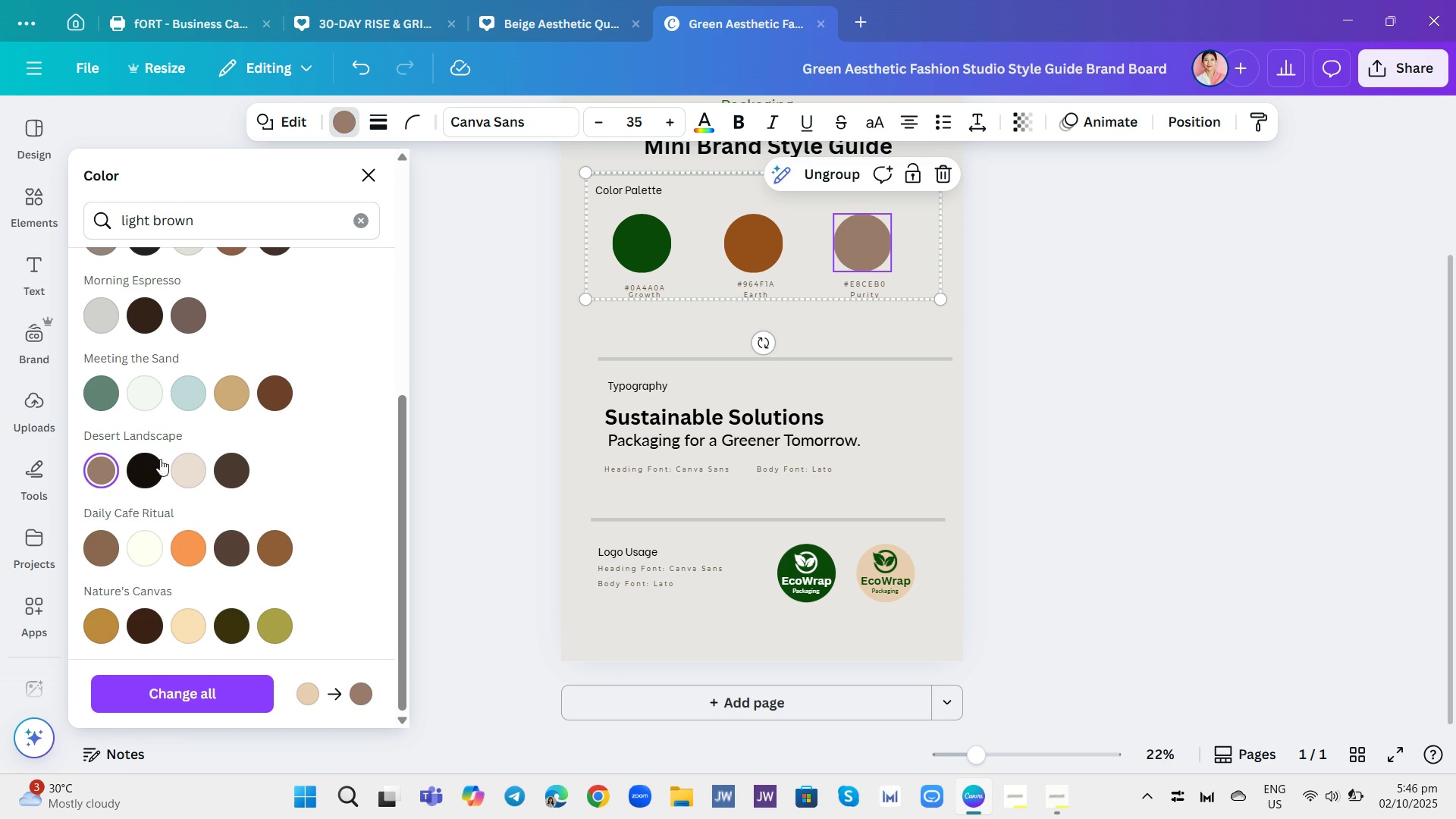 
left_click([180, 479])
 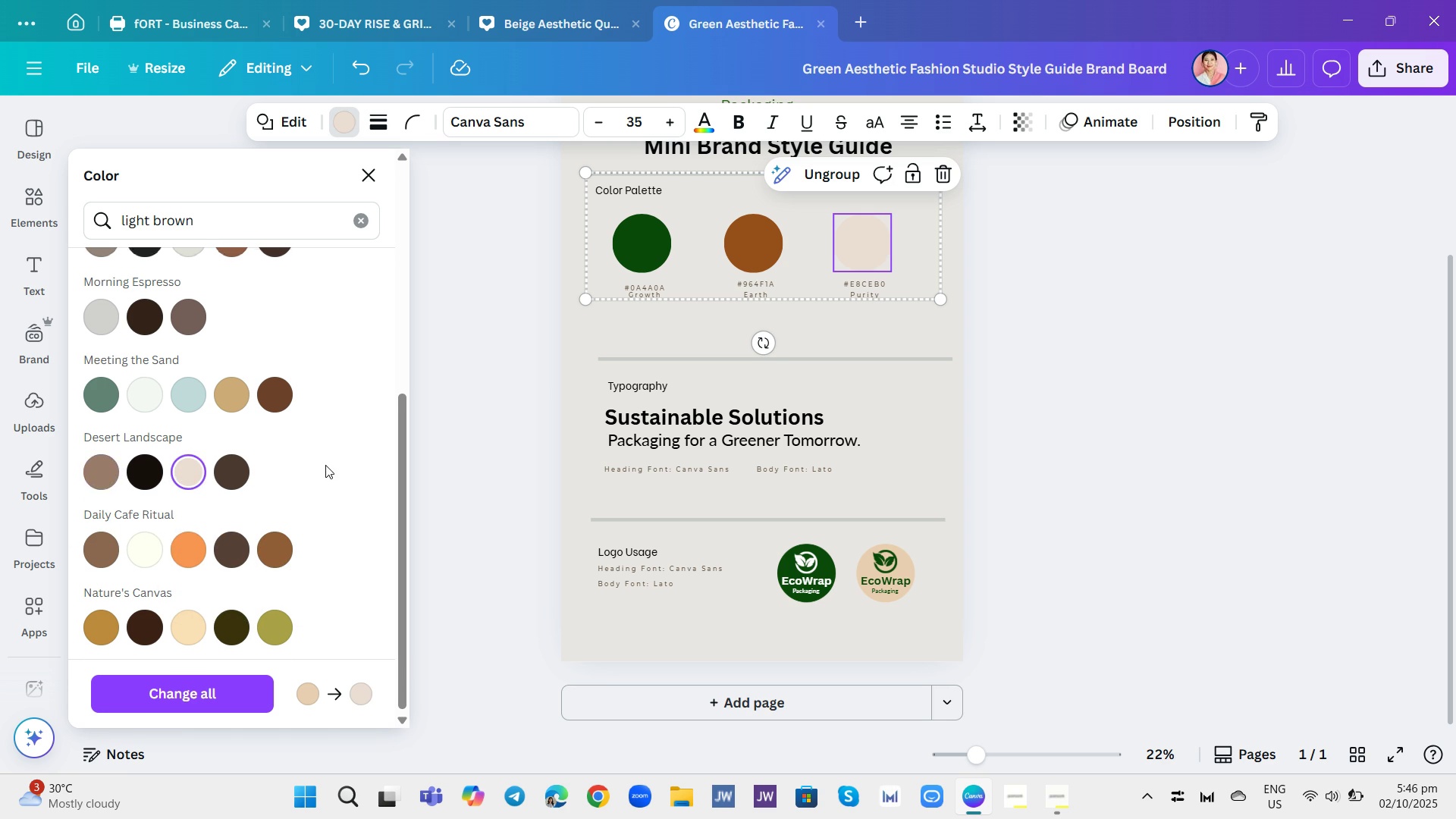 
scroll: coordinate [325, 465], scroll_direction: up, amount: 3.0
 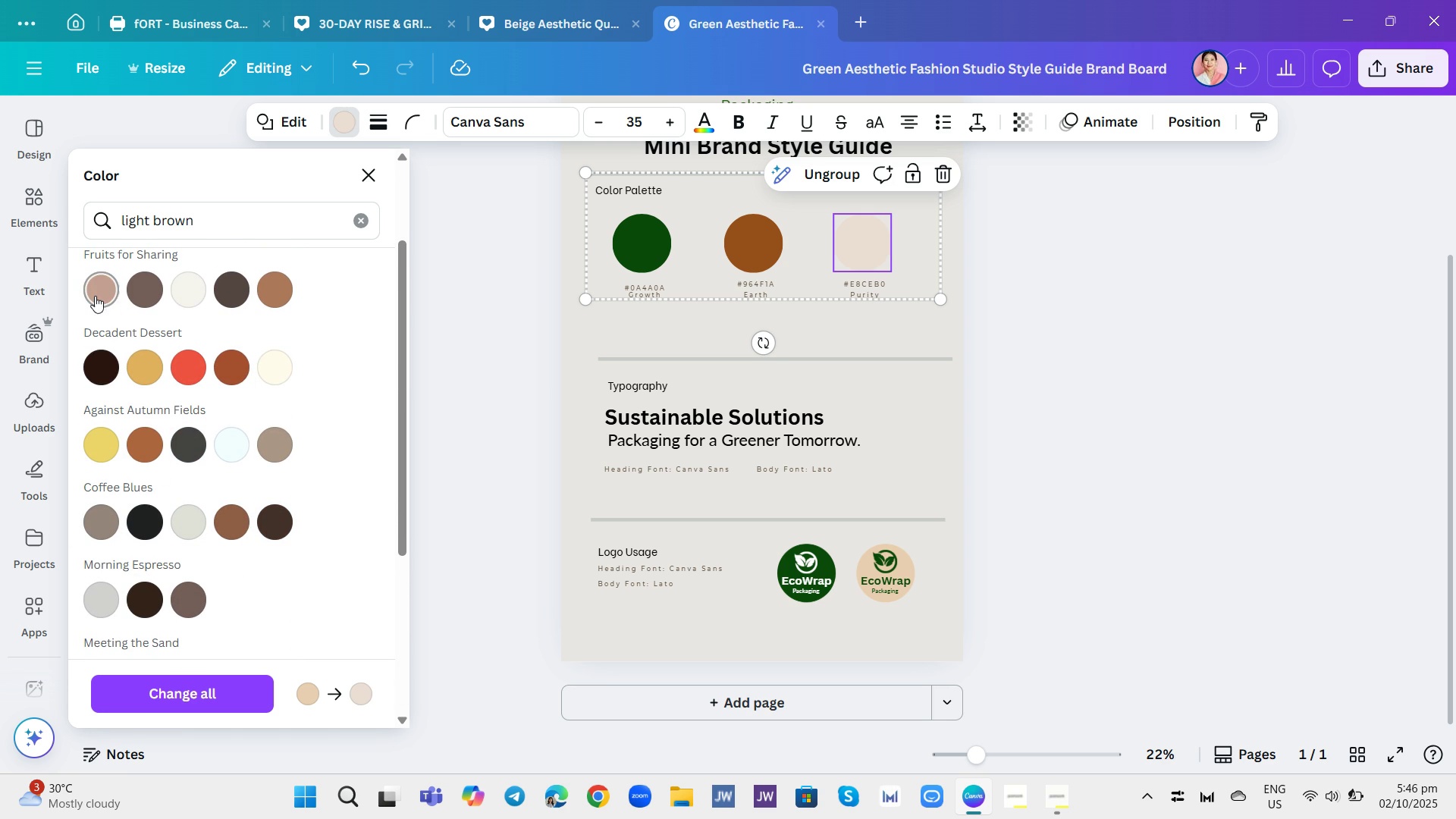 
left_click([95, 296])
 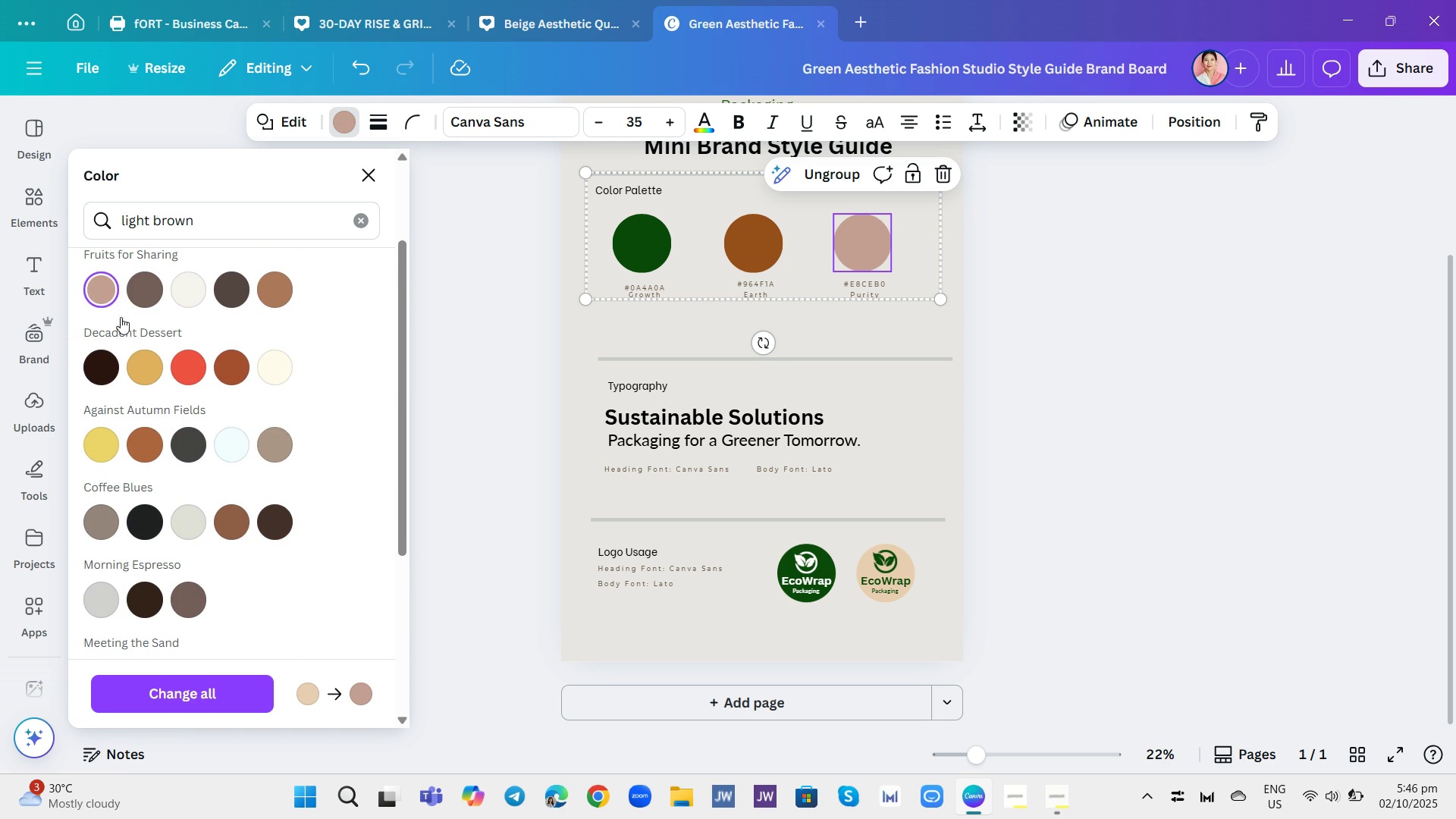 
scroll: coordinate [242, 380], scroll_direction: up, amount: 2.0
 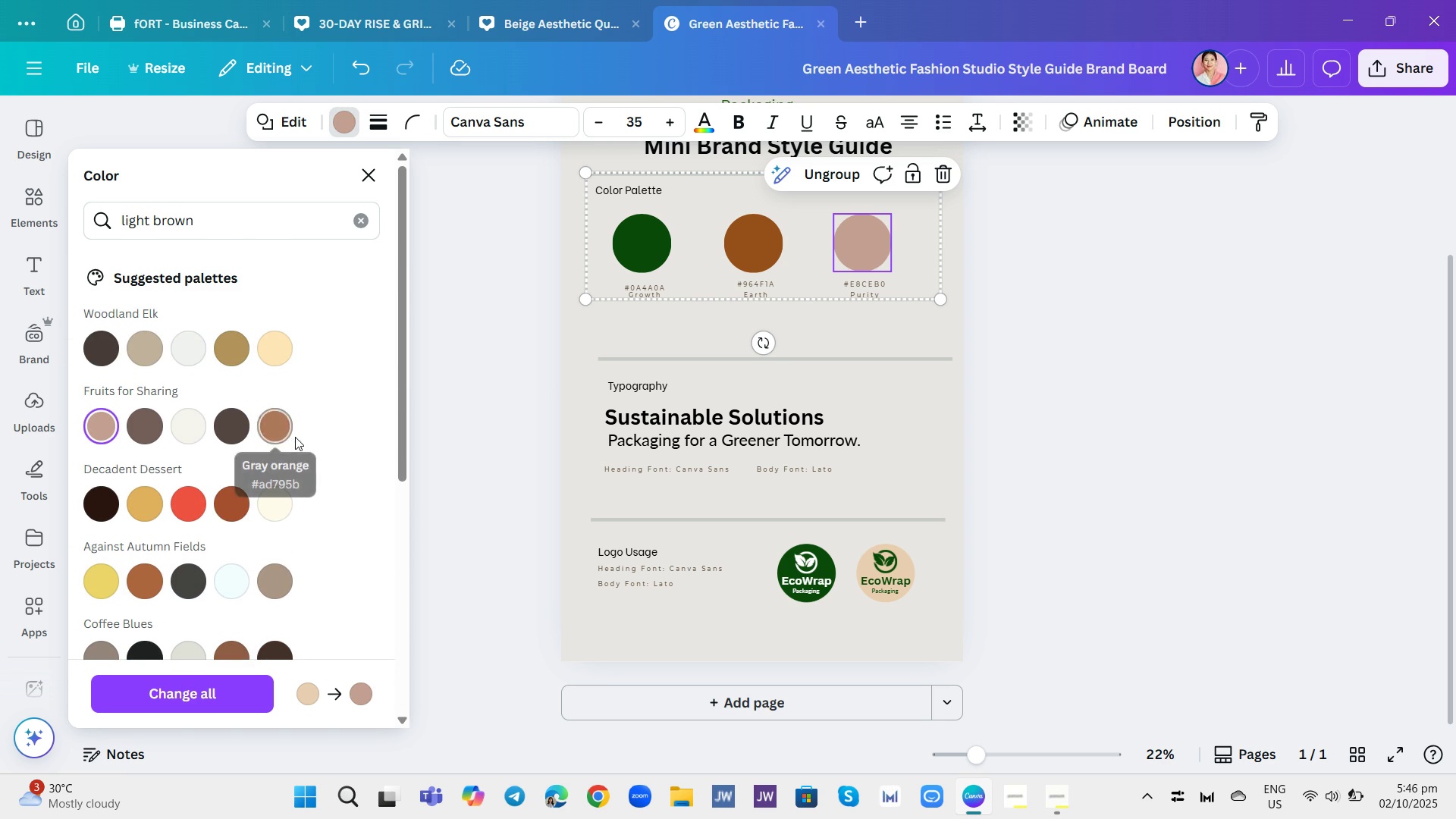 
scroll: coordinate [295, 439], scroll_direction: down, amount: 1.0
 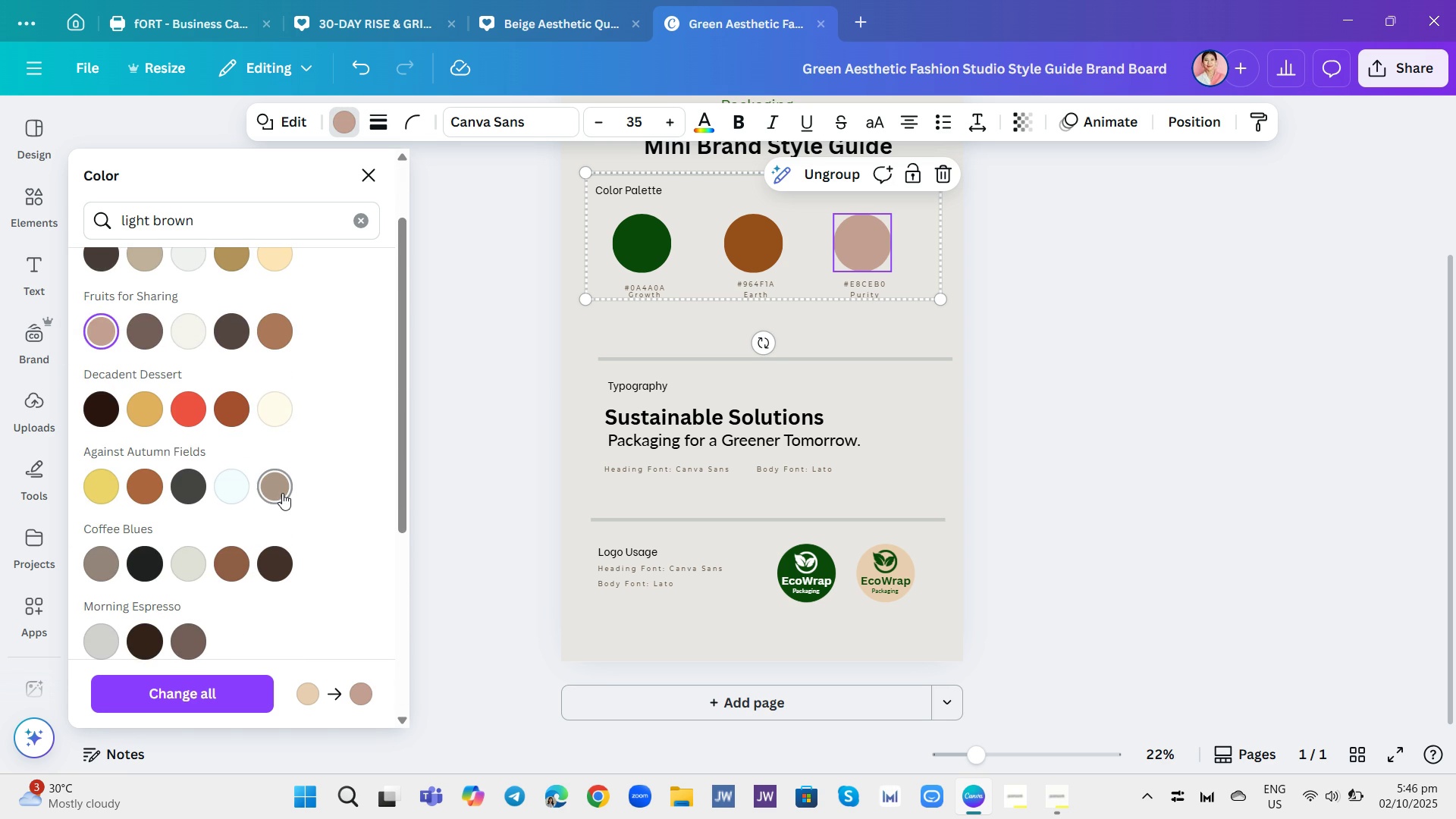 
left_click([282, 493])
 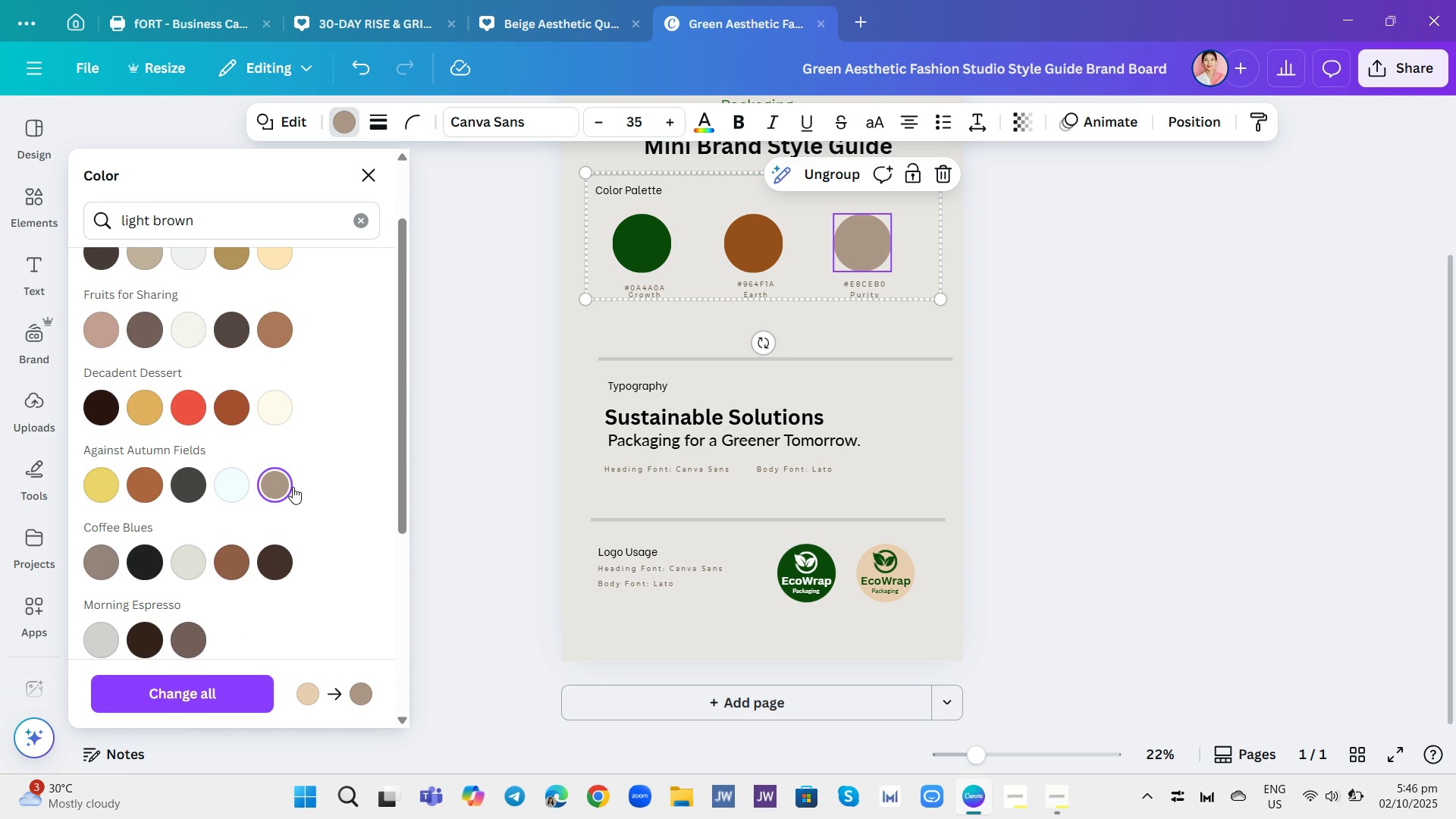 
scroll: coordinate [297, 488], scroll_direction: down, amount: 7.0
 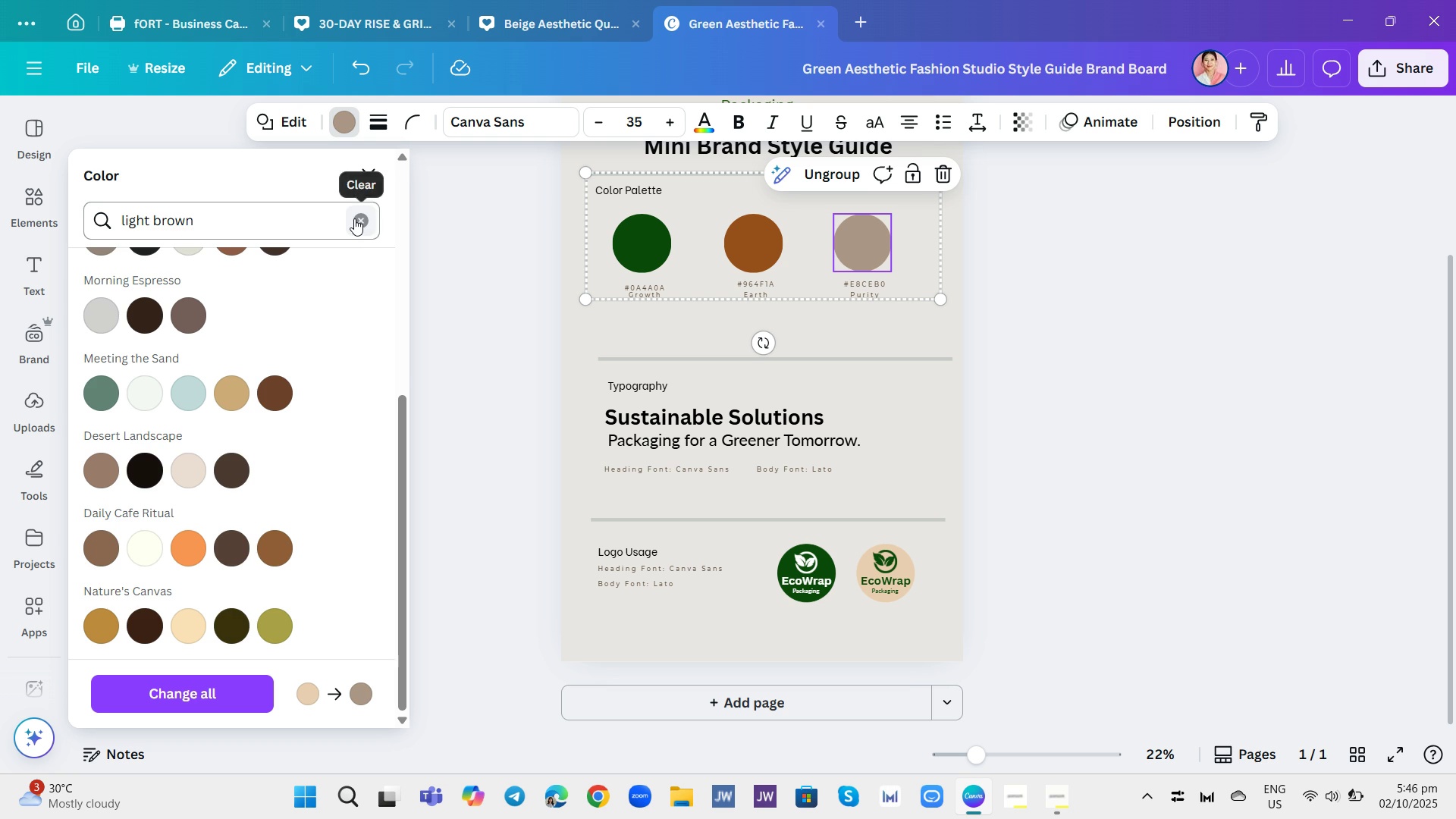 
left_click([354, 218])
 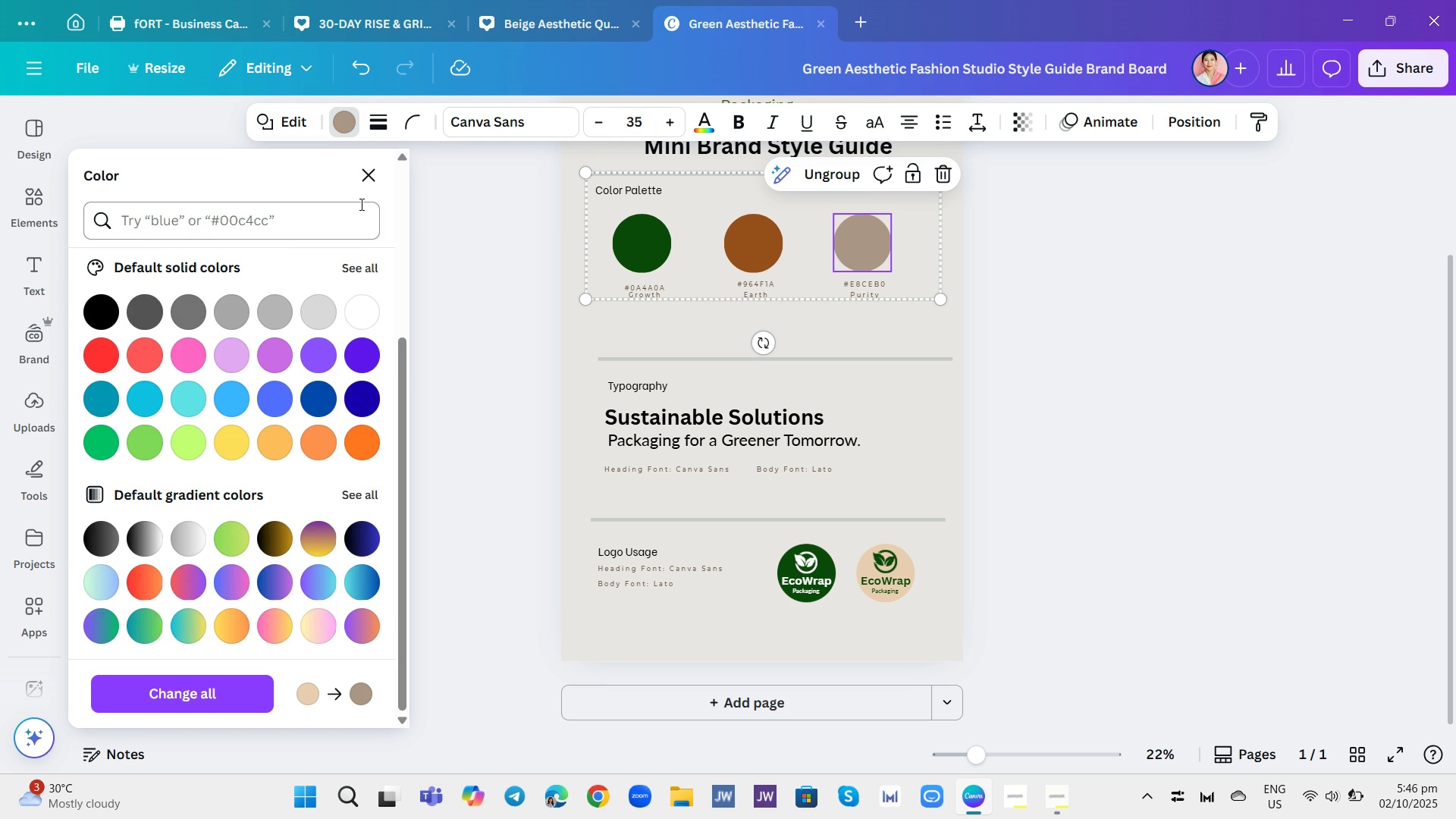 
scroll: coordinate [320, 356], scroll_direction: up, amount: 3.0
 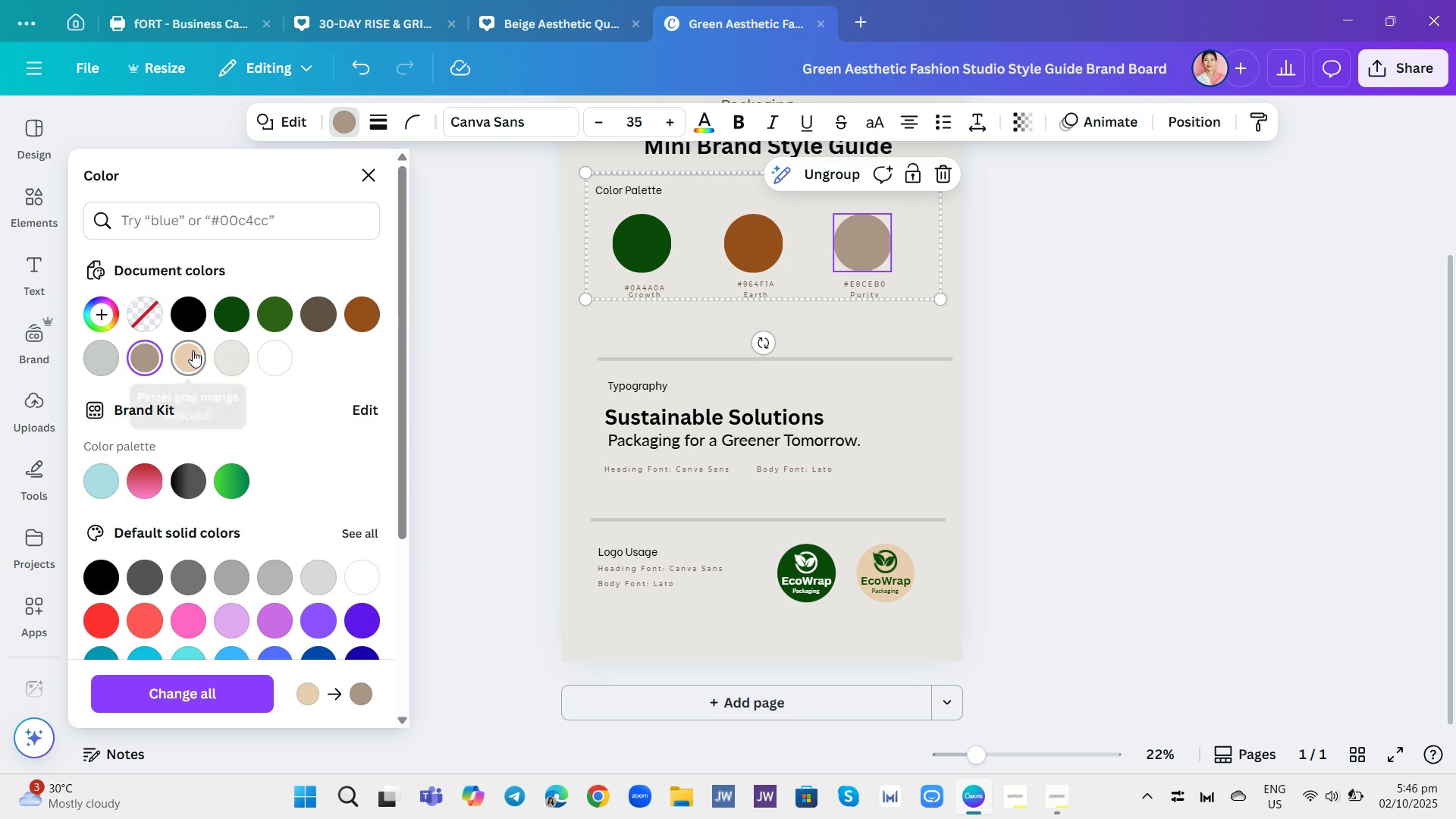 
left_click([193, 350])
 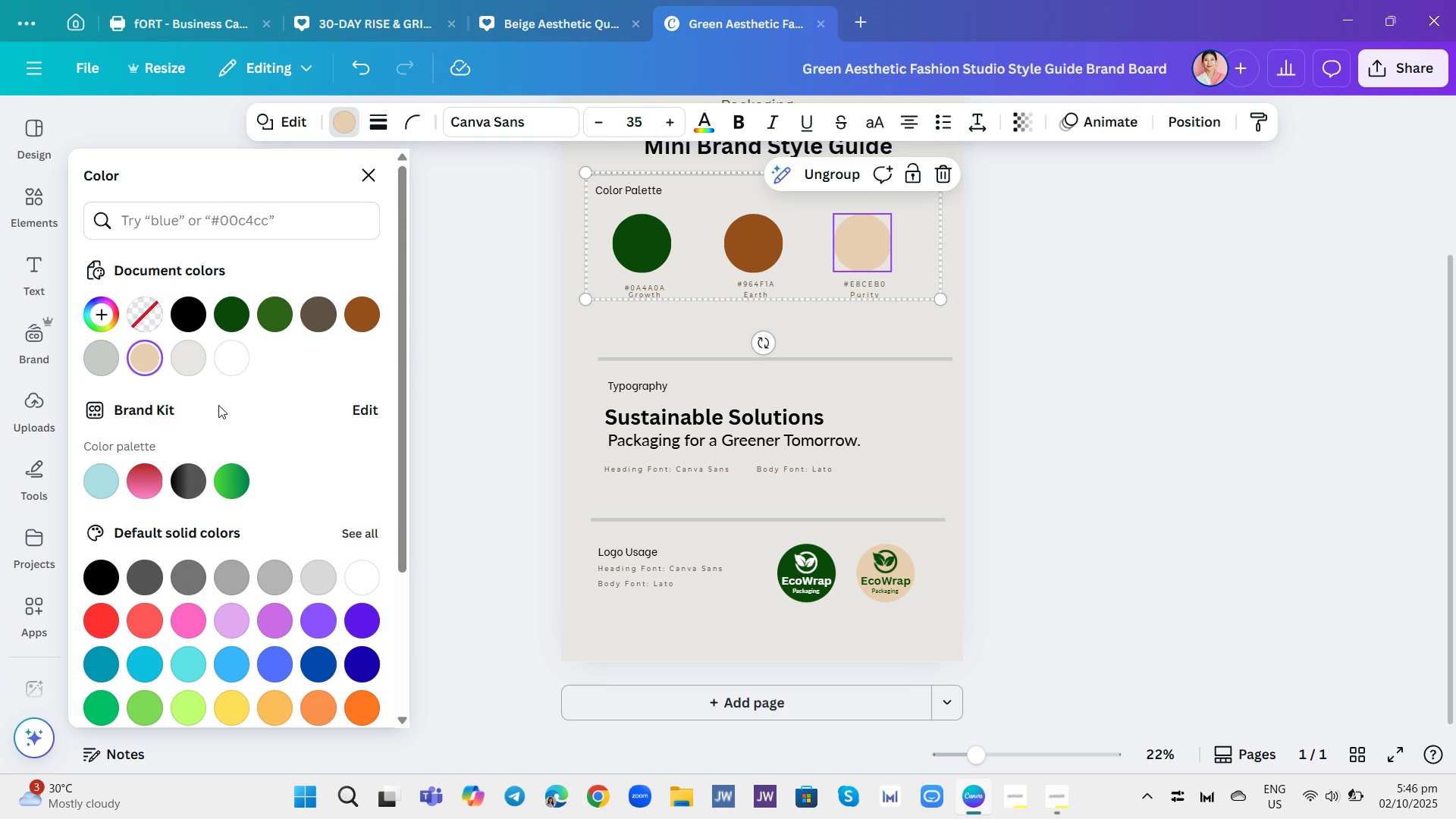 
scroll: coordinate [343, 381], scroll_direction: down, amount: 4.0
 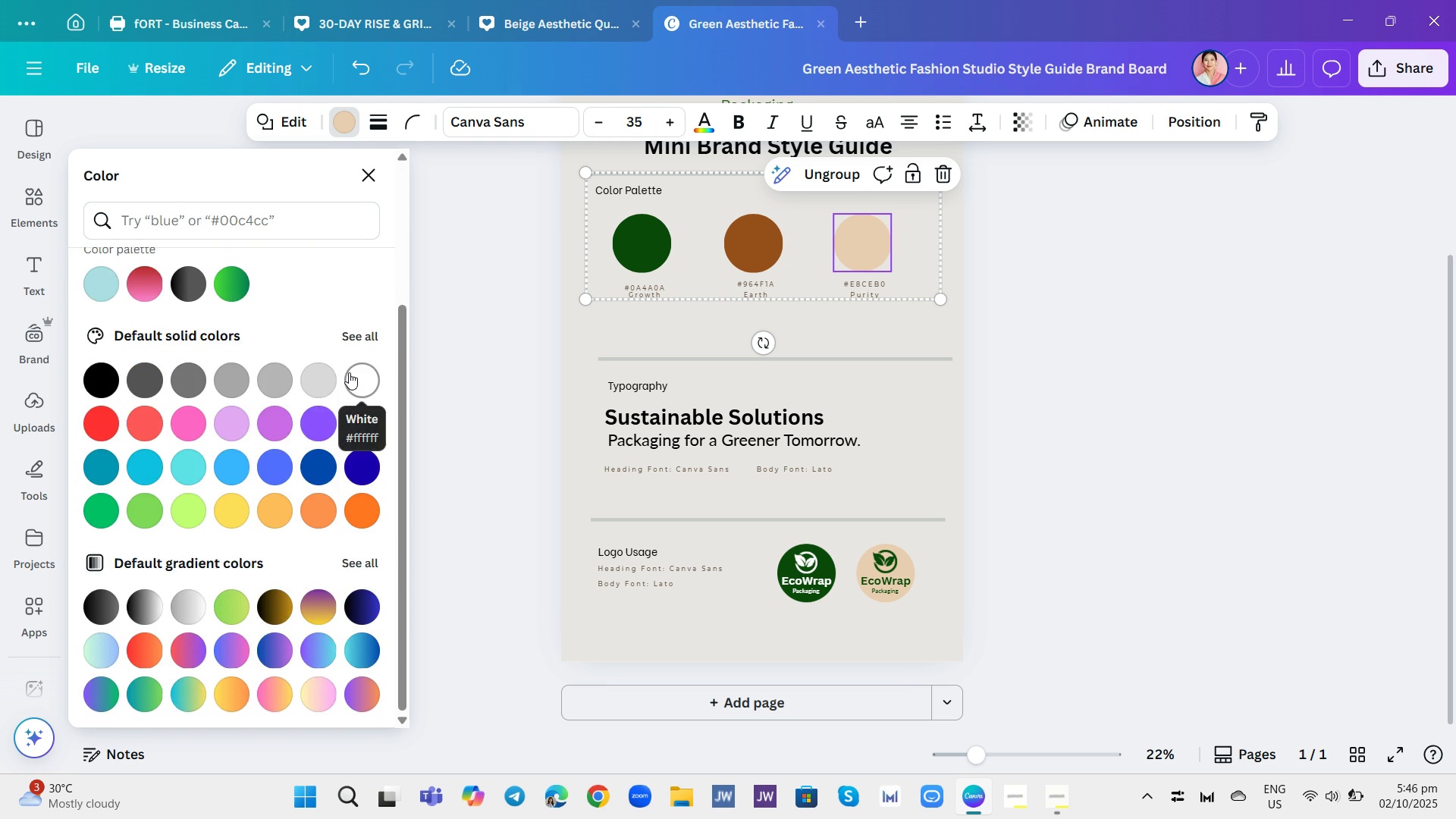 
scroll: coordinate [350, 342], scroll_direction: up, amount: 5.0
 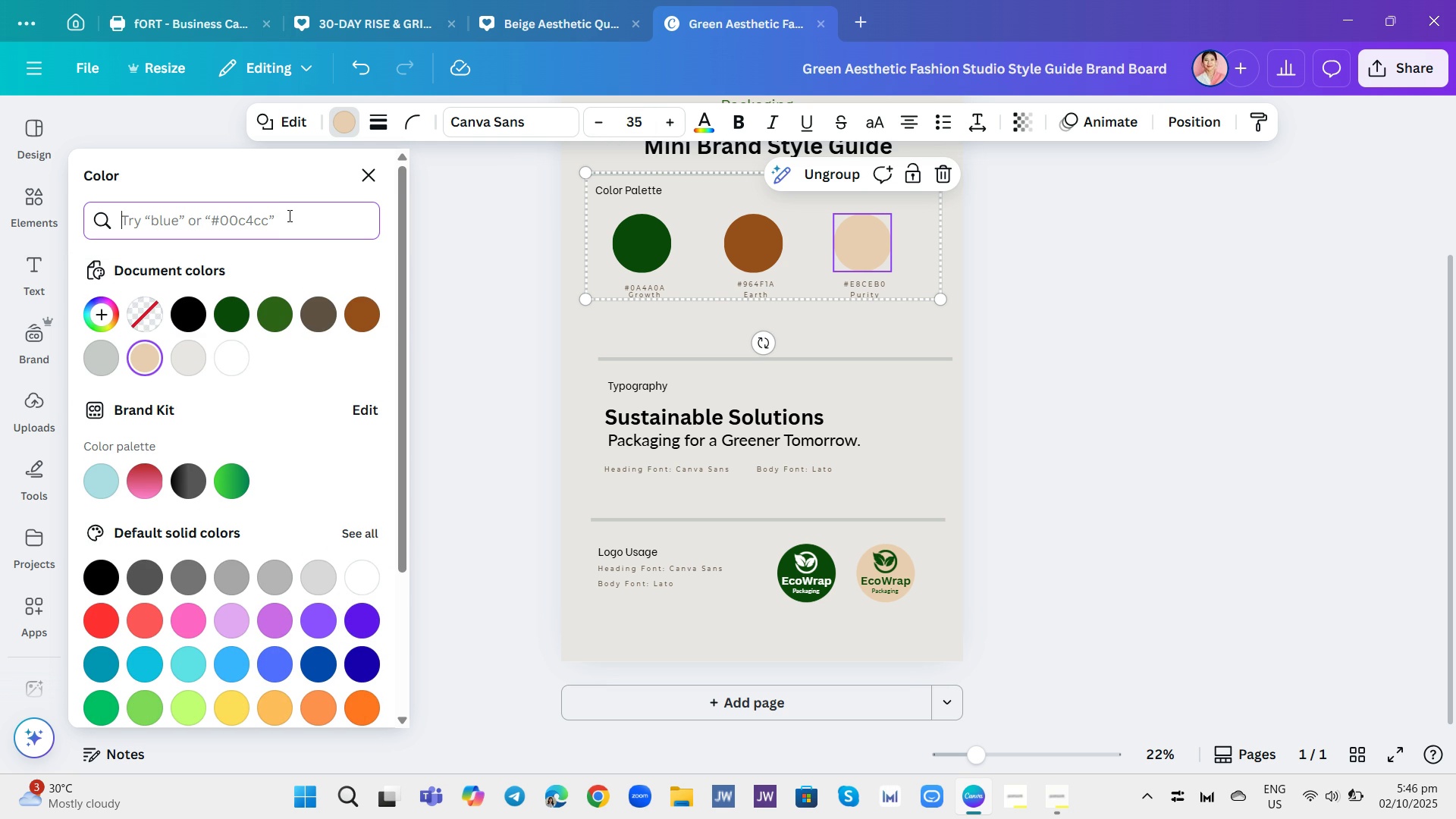 
left_click([288, 215])
 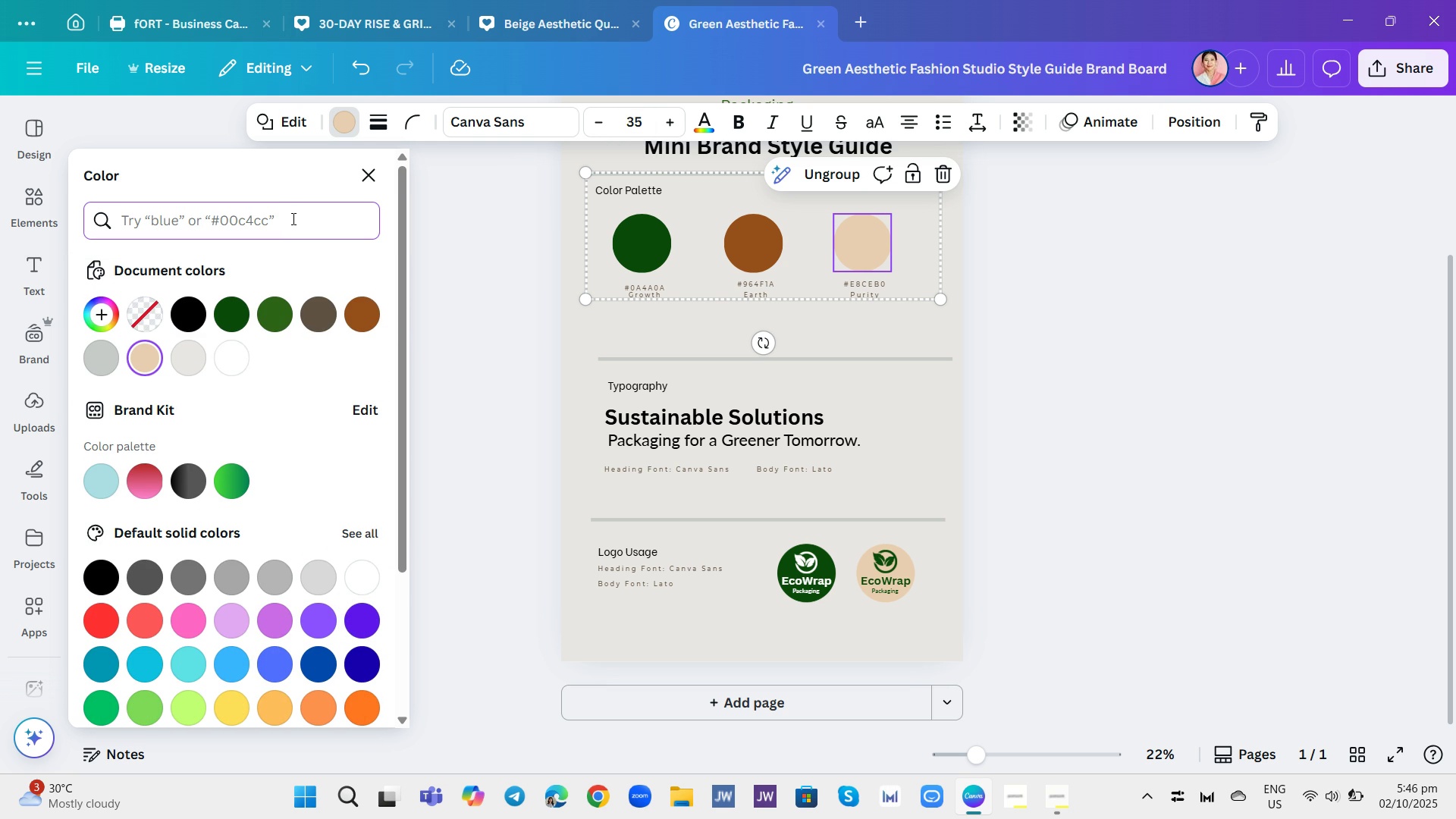 
type(erthy)
key(Backspace)
key(Backspace)
key(Backspace)
key(Backspace)
type(arthy tone)
 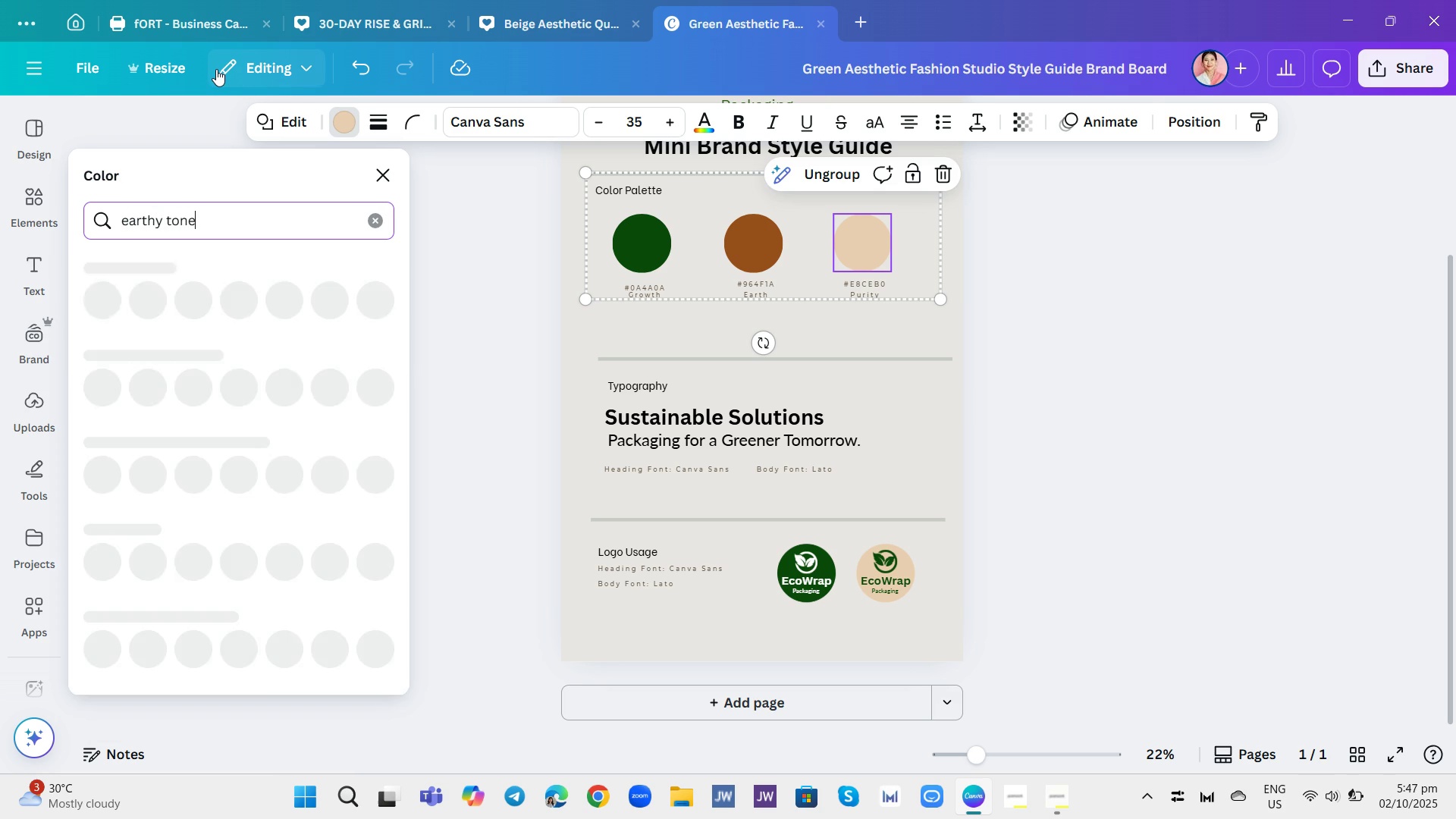 
key(Enter)
 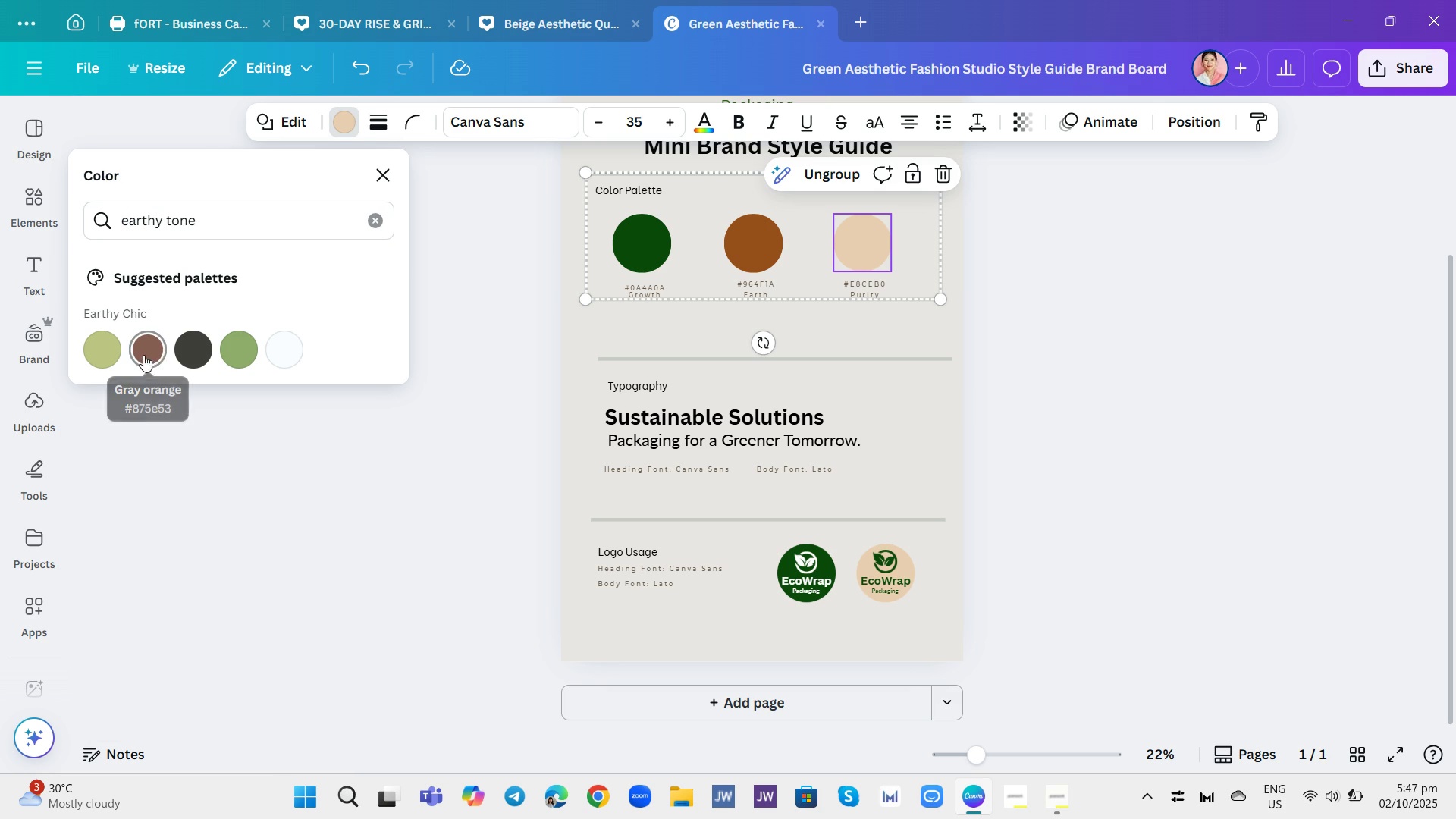 
left_click([155, 344])
 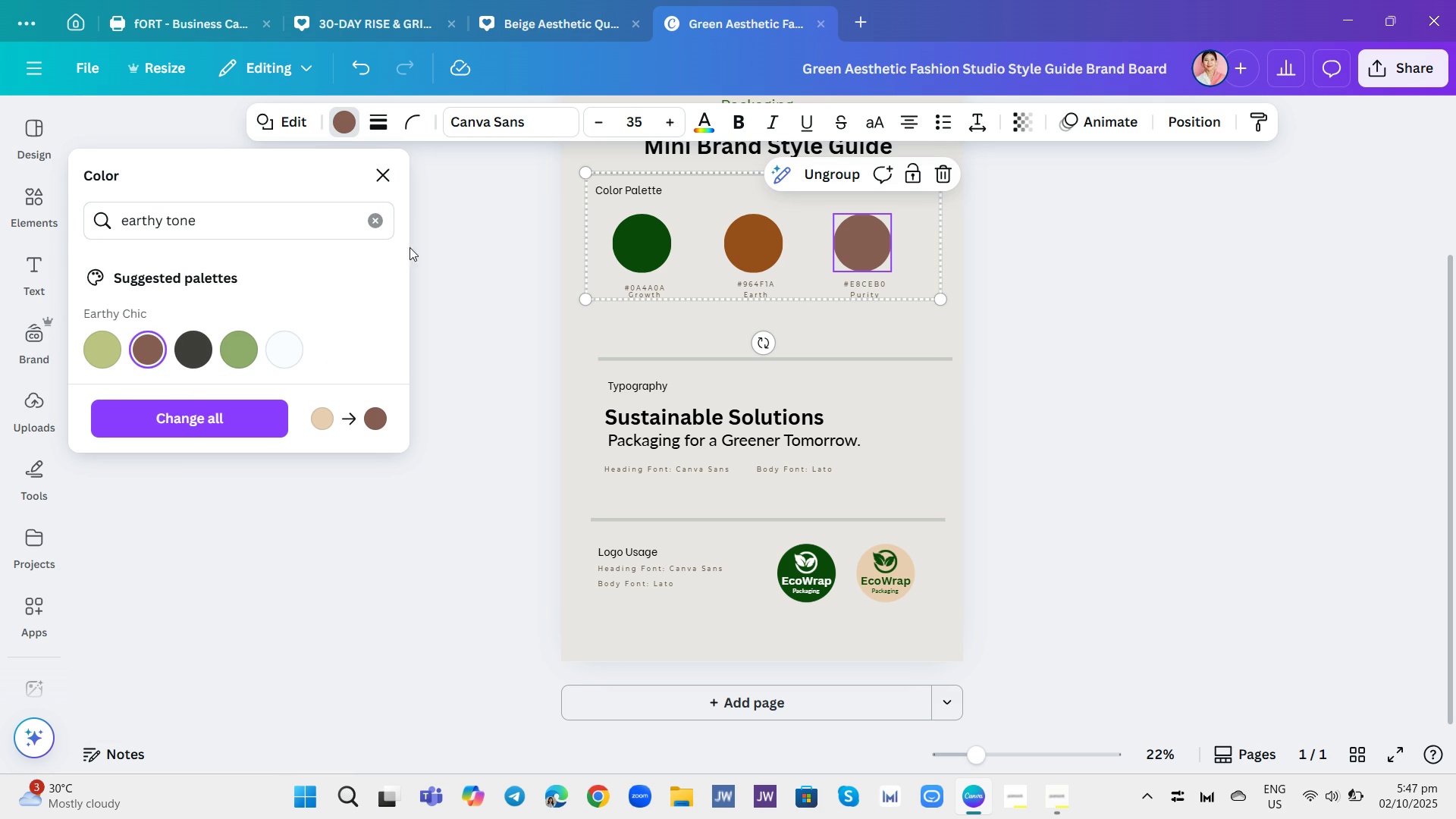 
wait(5.62)
 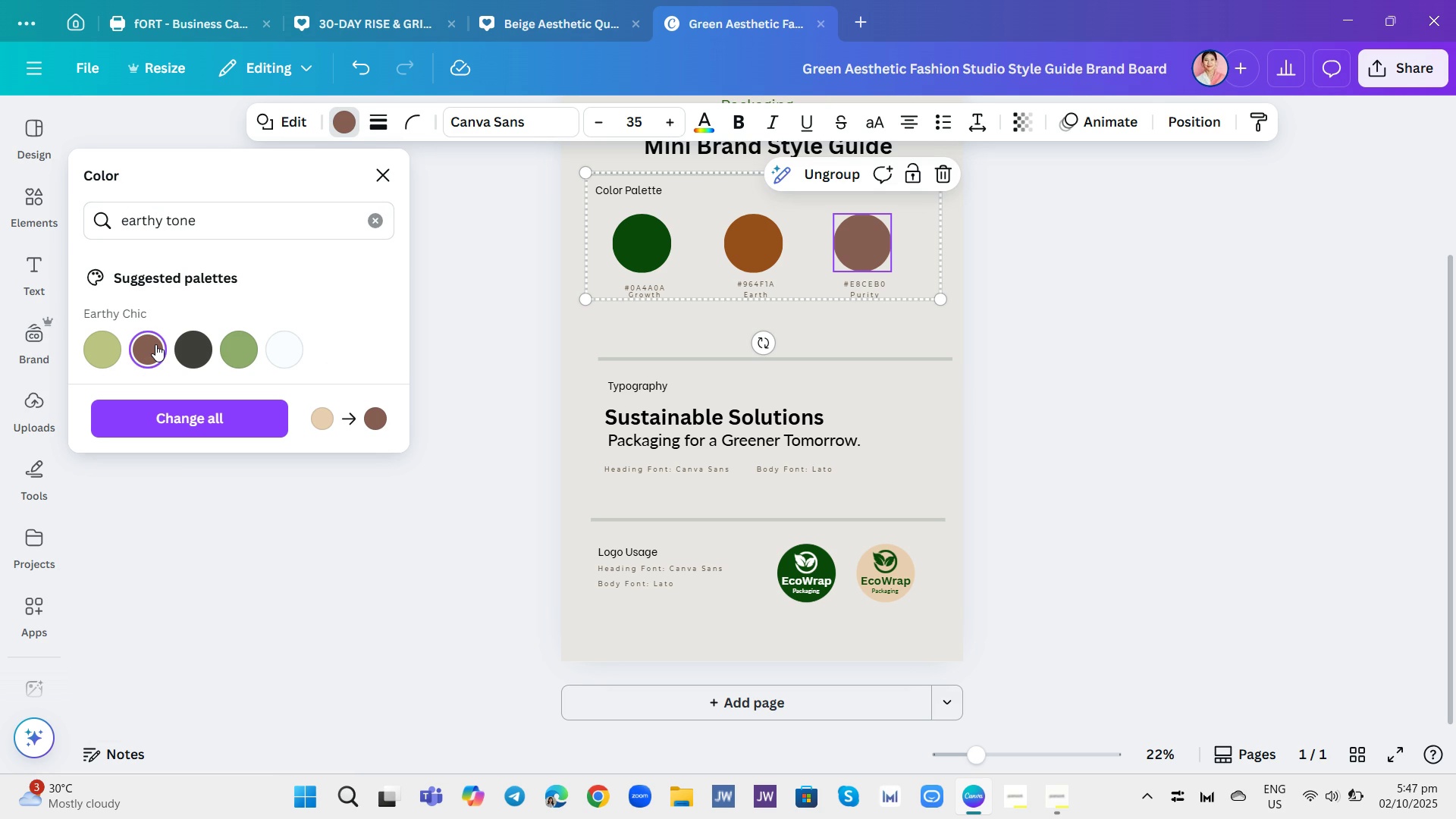 
left_click([372, 223])
 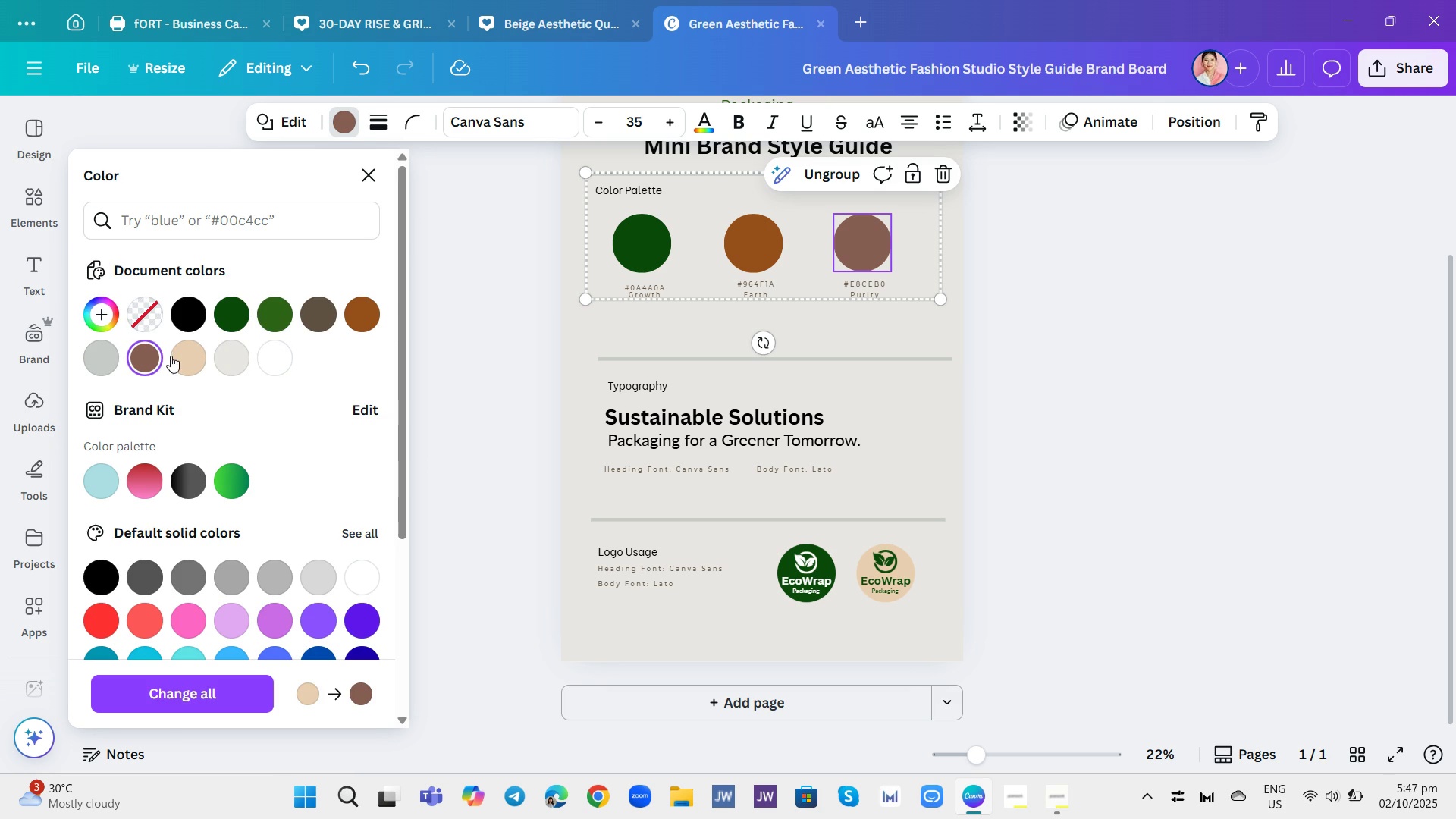 
left_click([171, 356])
 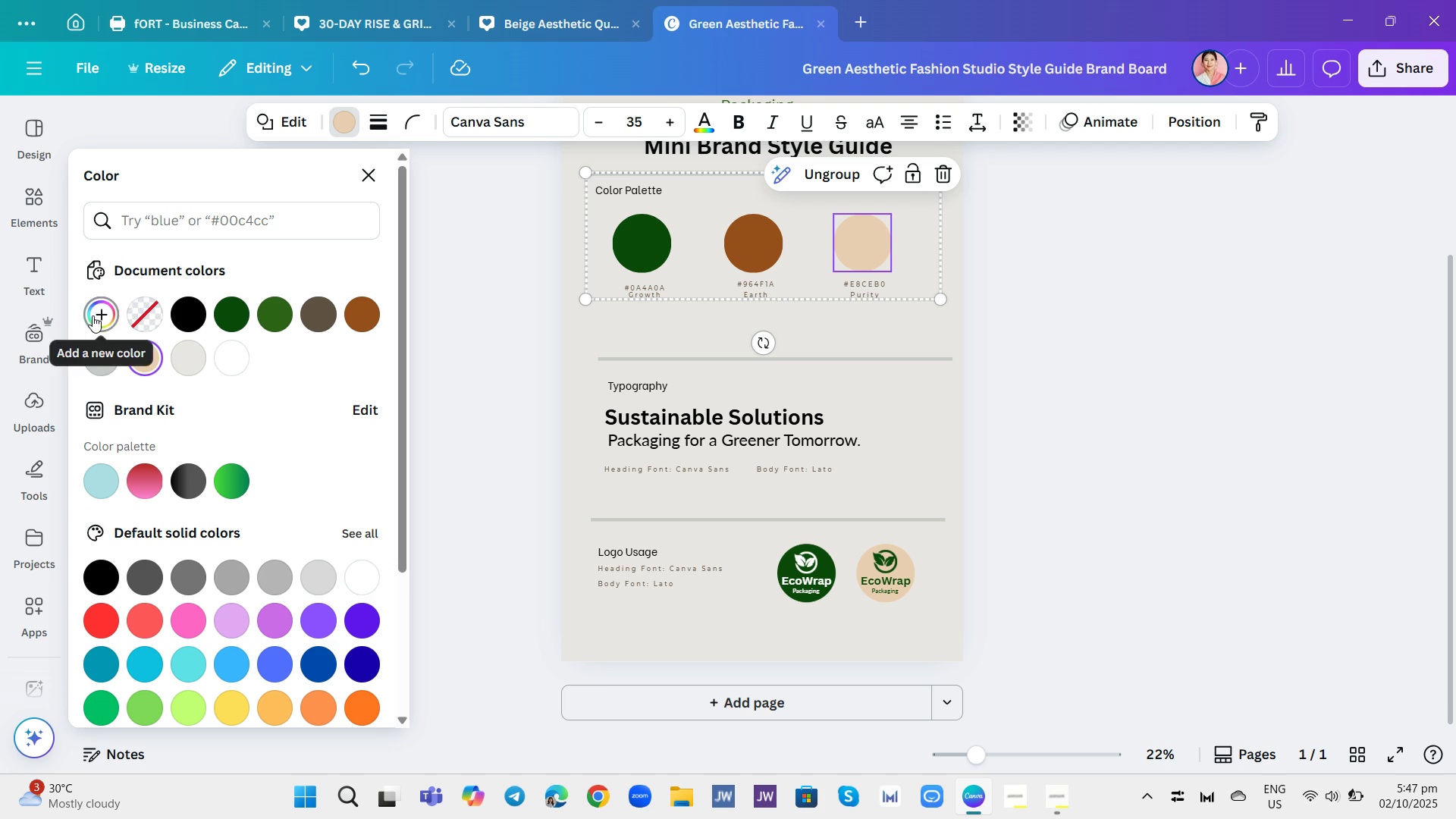 
scroll: coordinate [316, 447], scroll_direction: down, amount: 7.0
 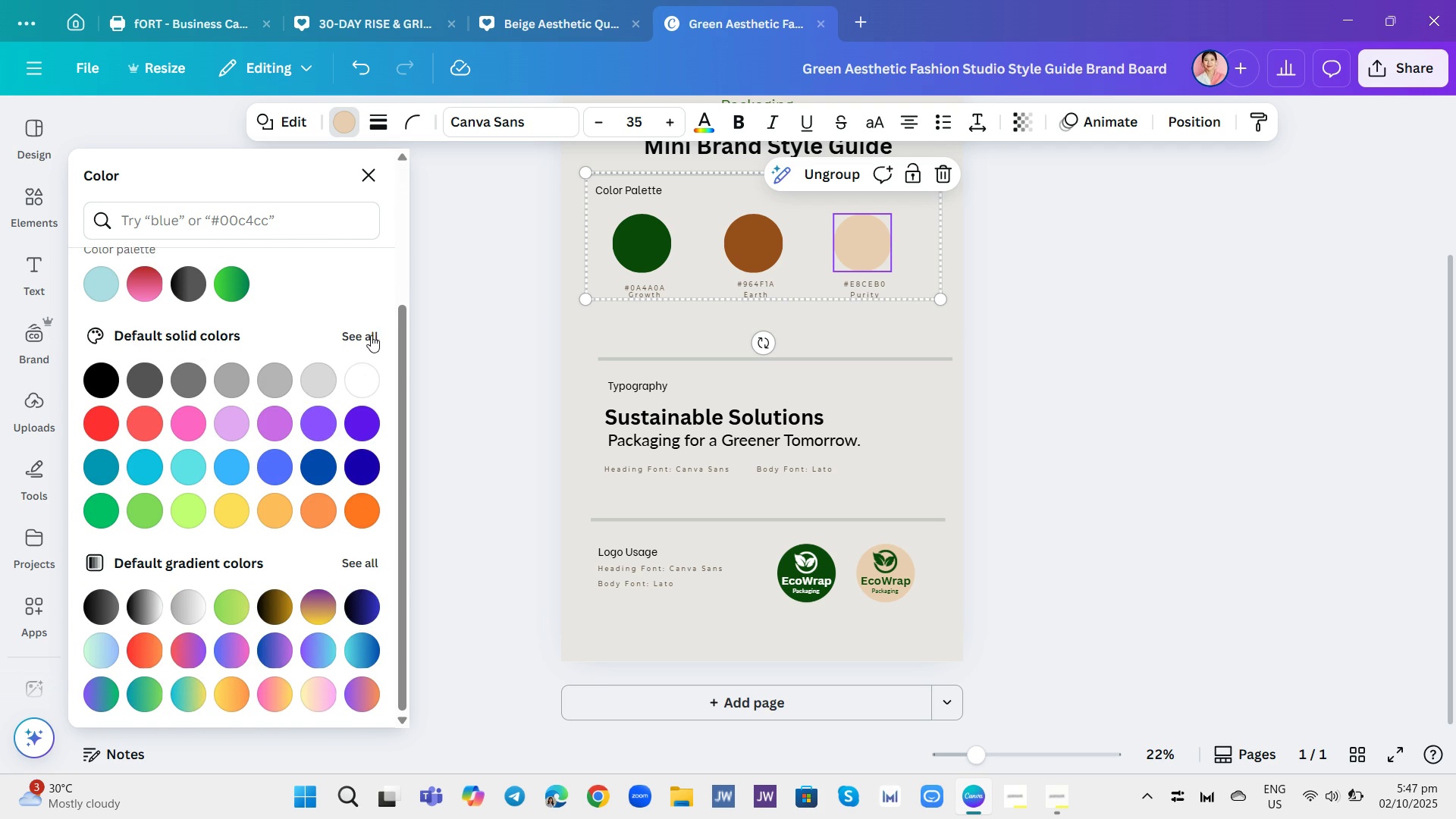 
left_click([359, 341])
 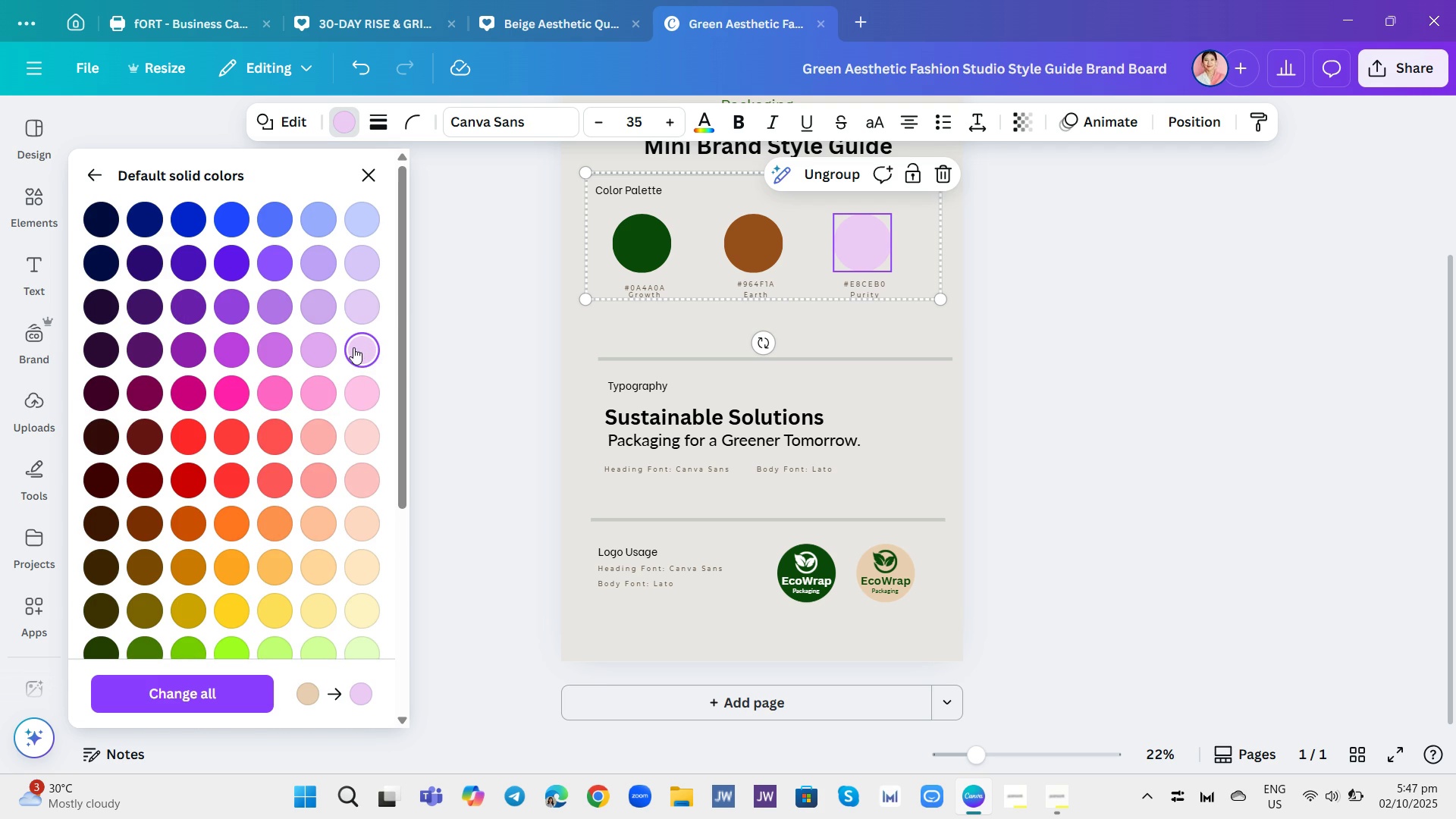 
scroll: coordinate [363, 395], scroll_direction: down, amount: 5.0
 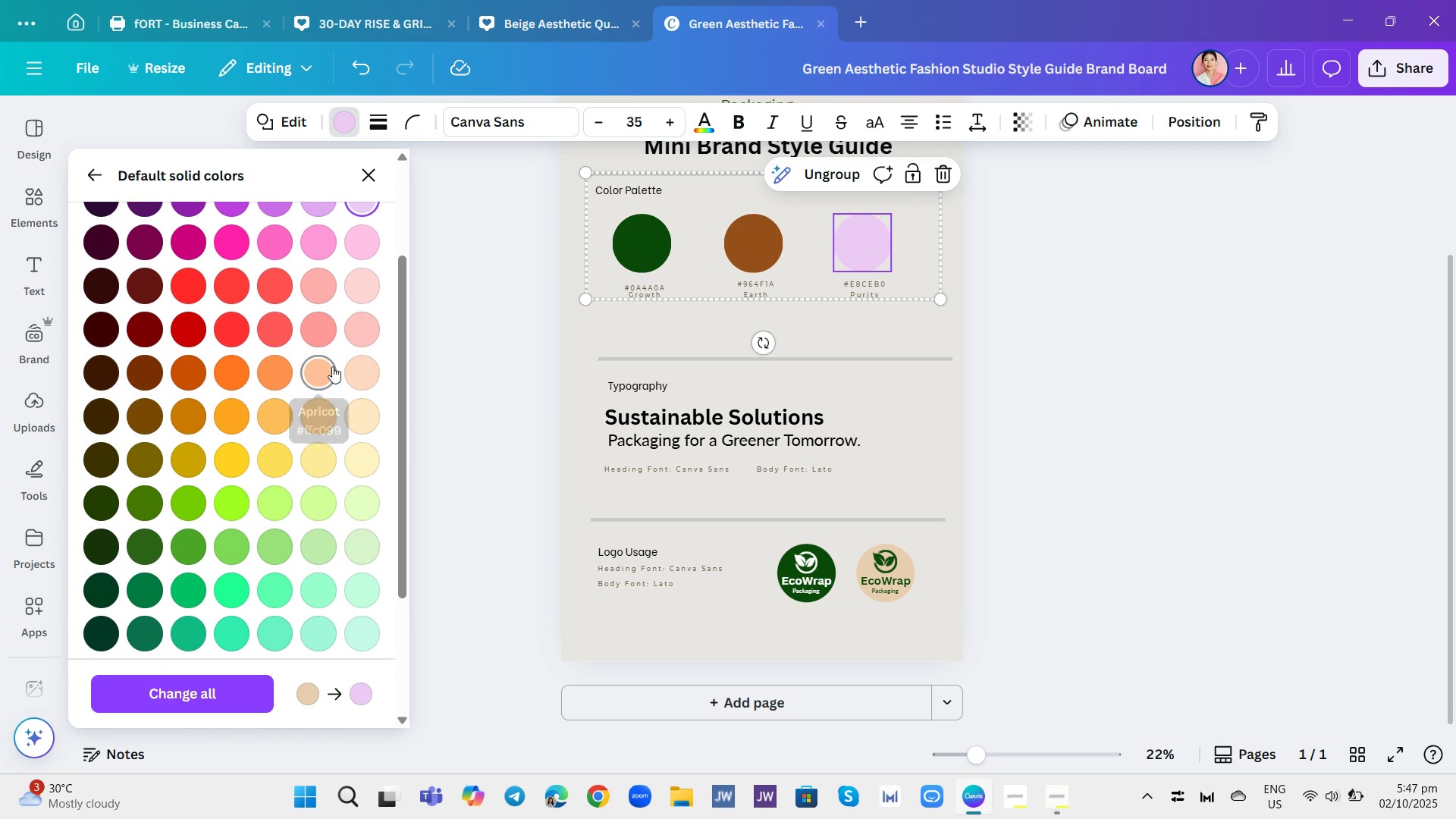 
left_click([359, 374])
 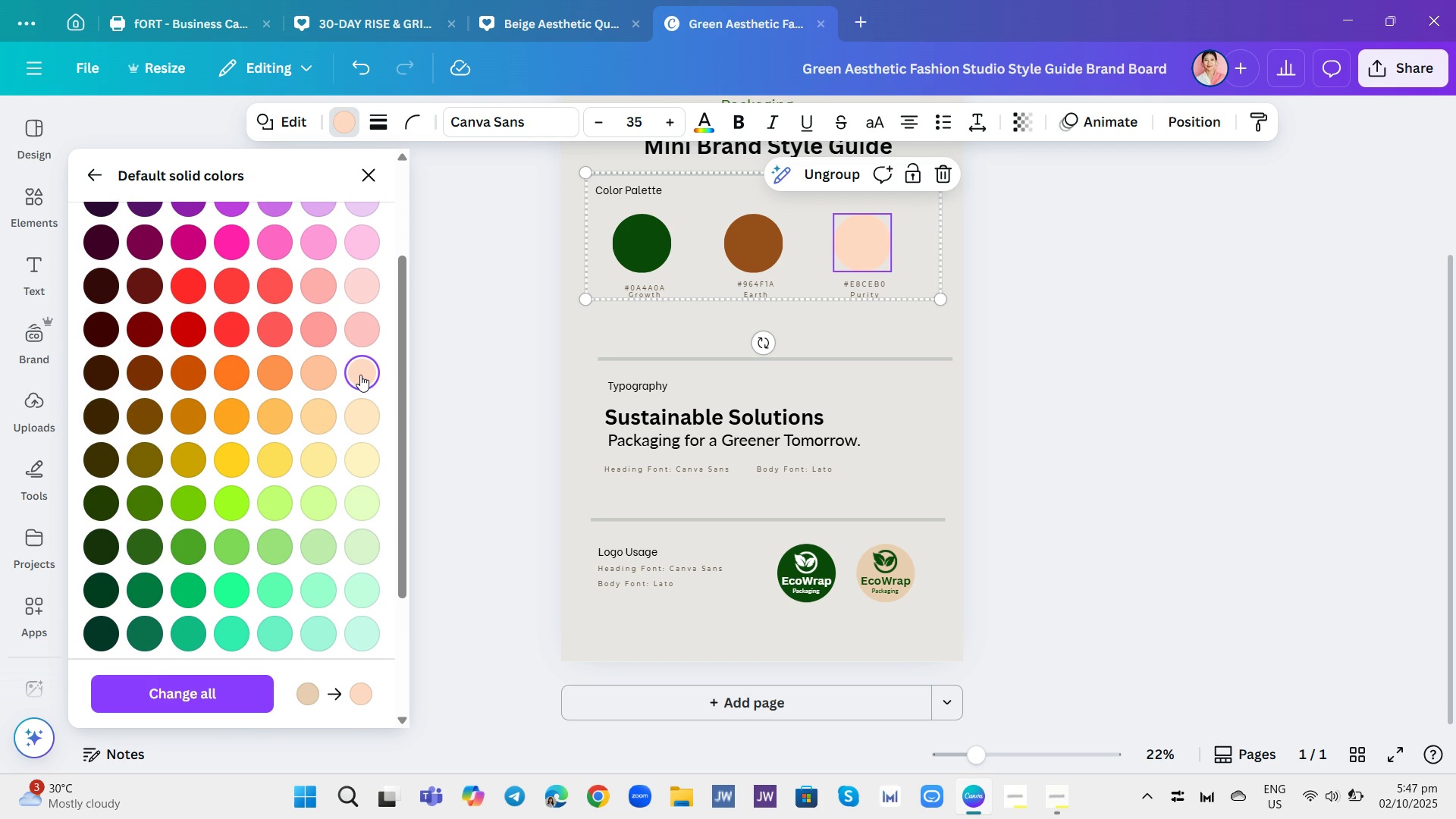 
scroll: coordinate [366, 383], scroll_direction: up, amount: 2.0
 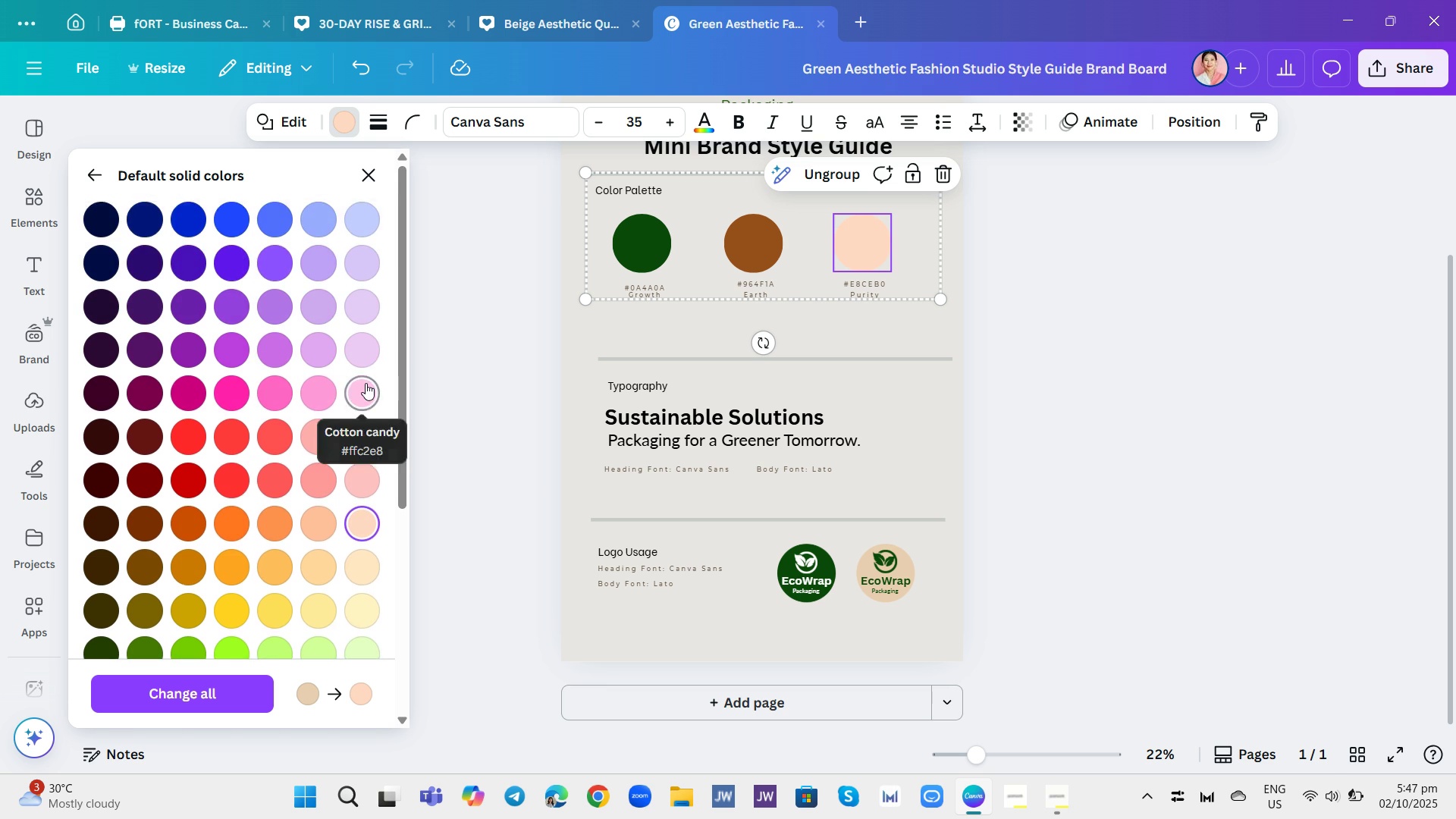 
scroll: coordinate [366, 383], scroll_direction: down, amount: 1.0
 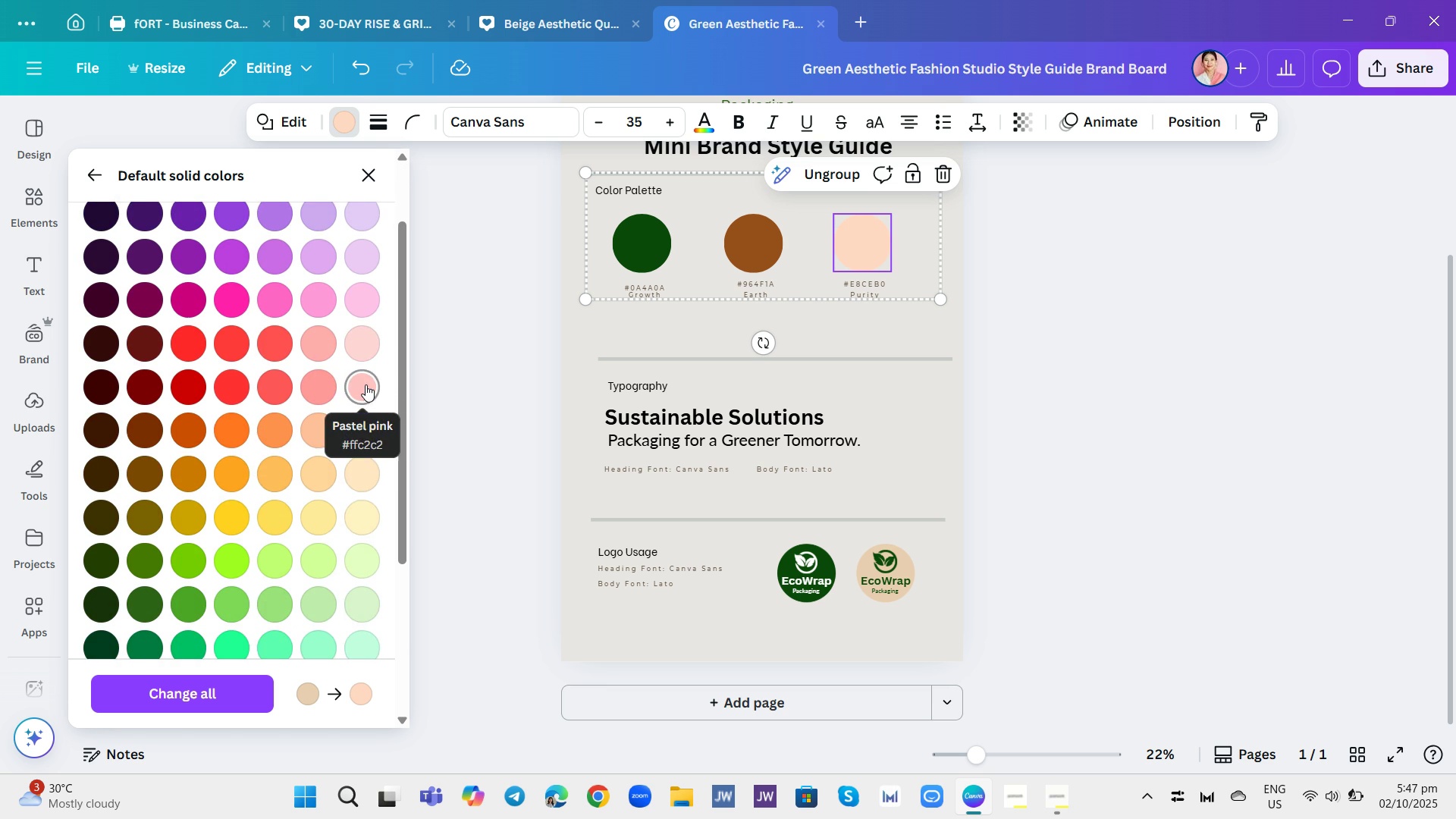 
scroll: coordinate [366, 384], scroll_direction: up, amount: 4.0
 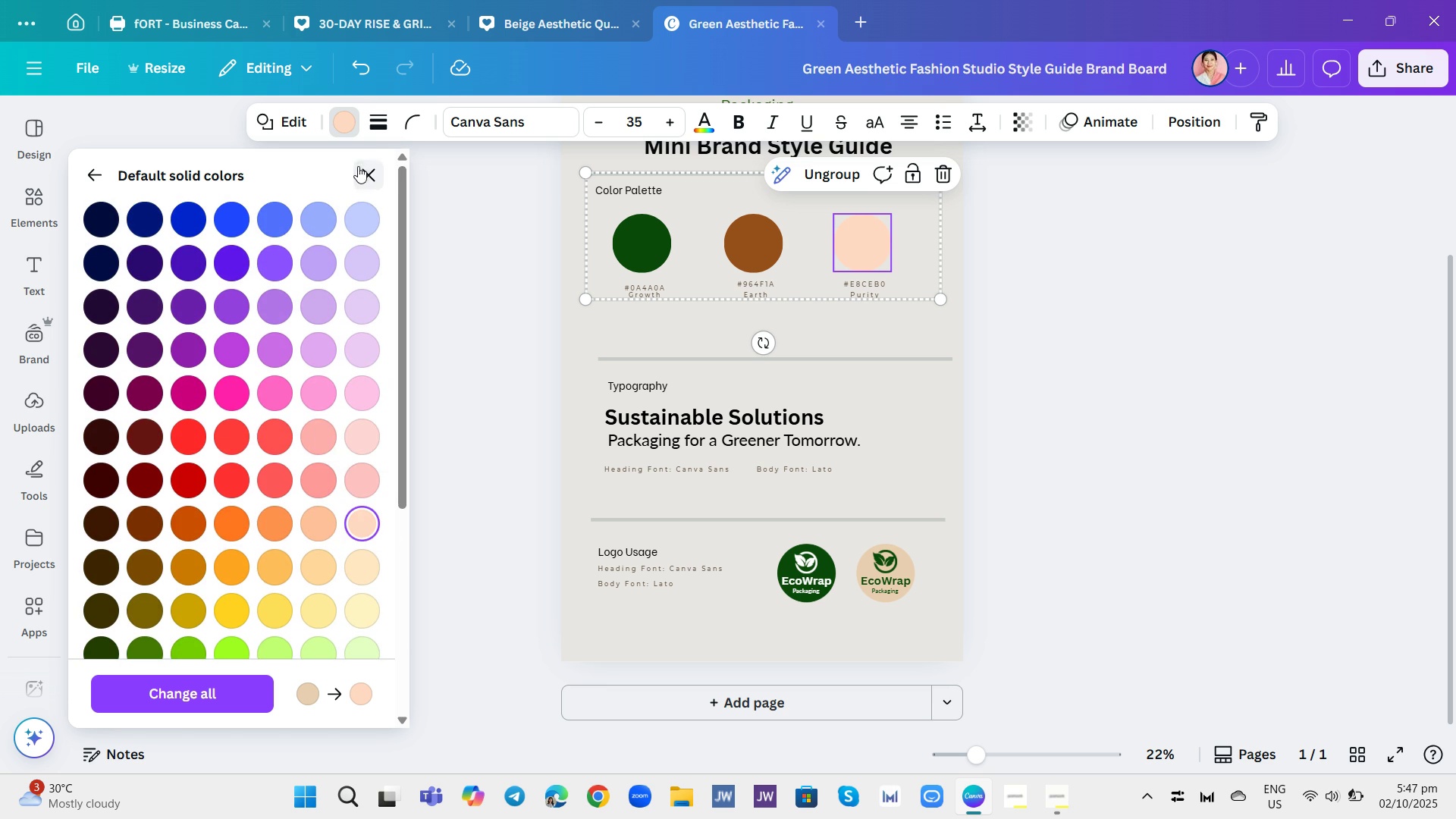 
left_click([358, 166])
 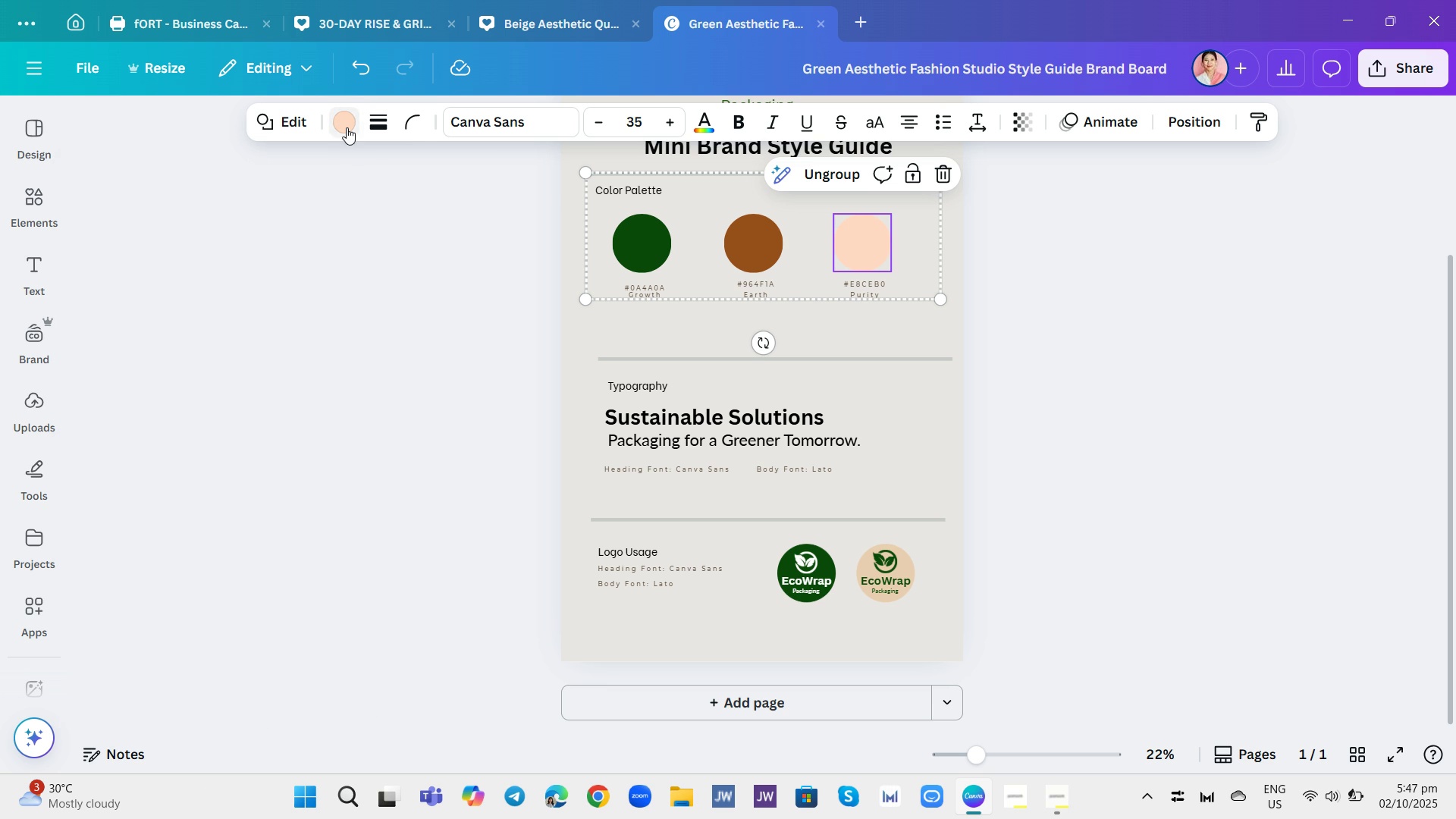 
left_click([347, 127])
 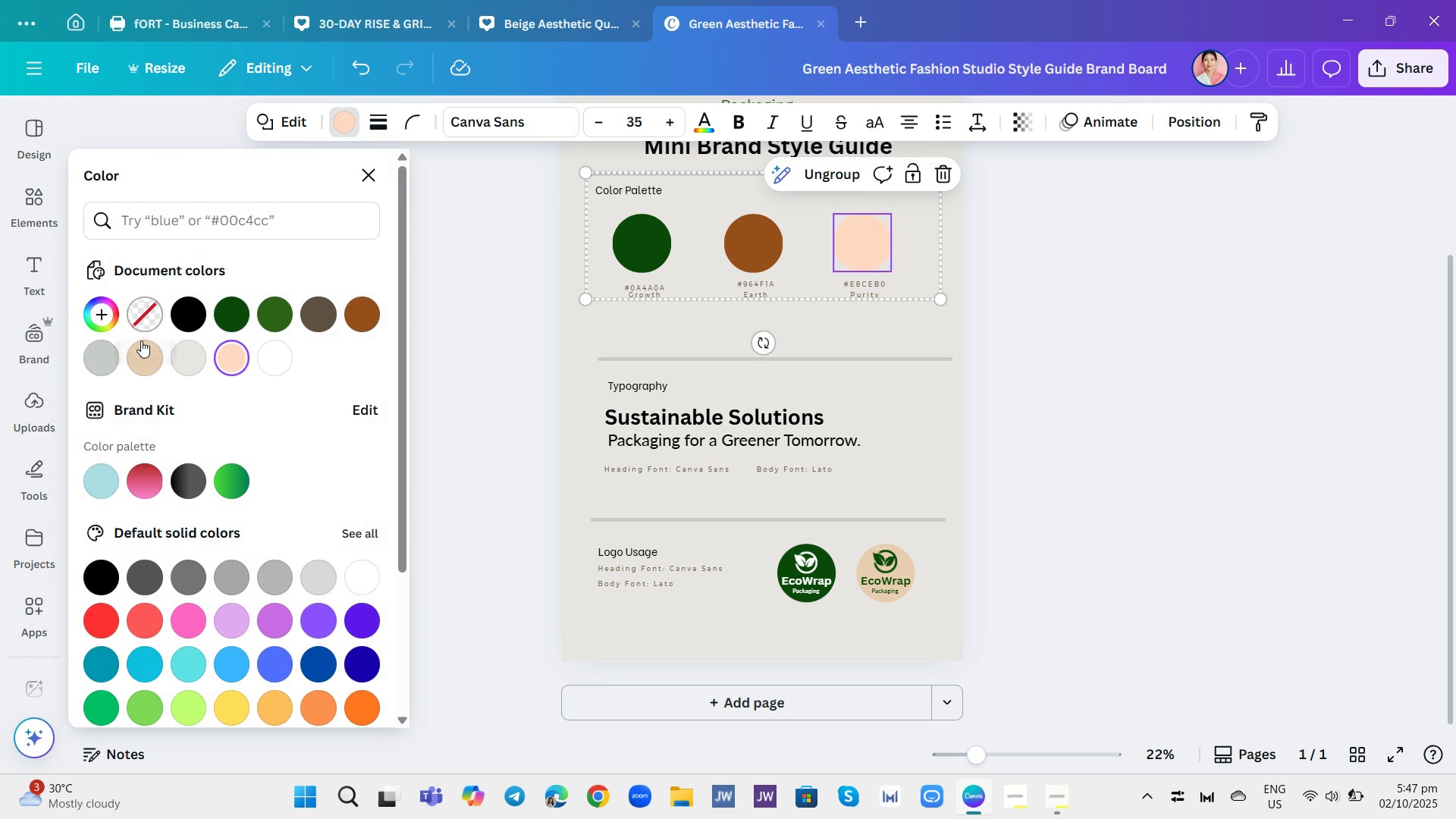 
left_click([143, 347])
 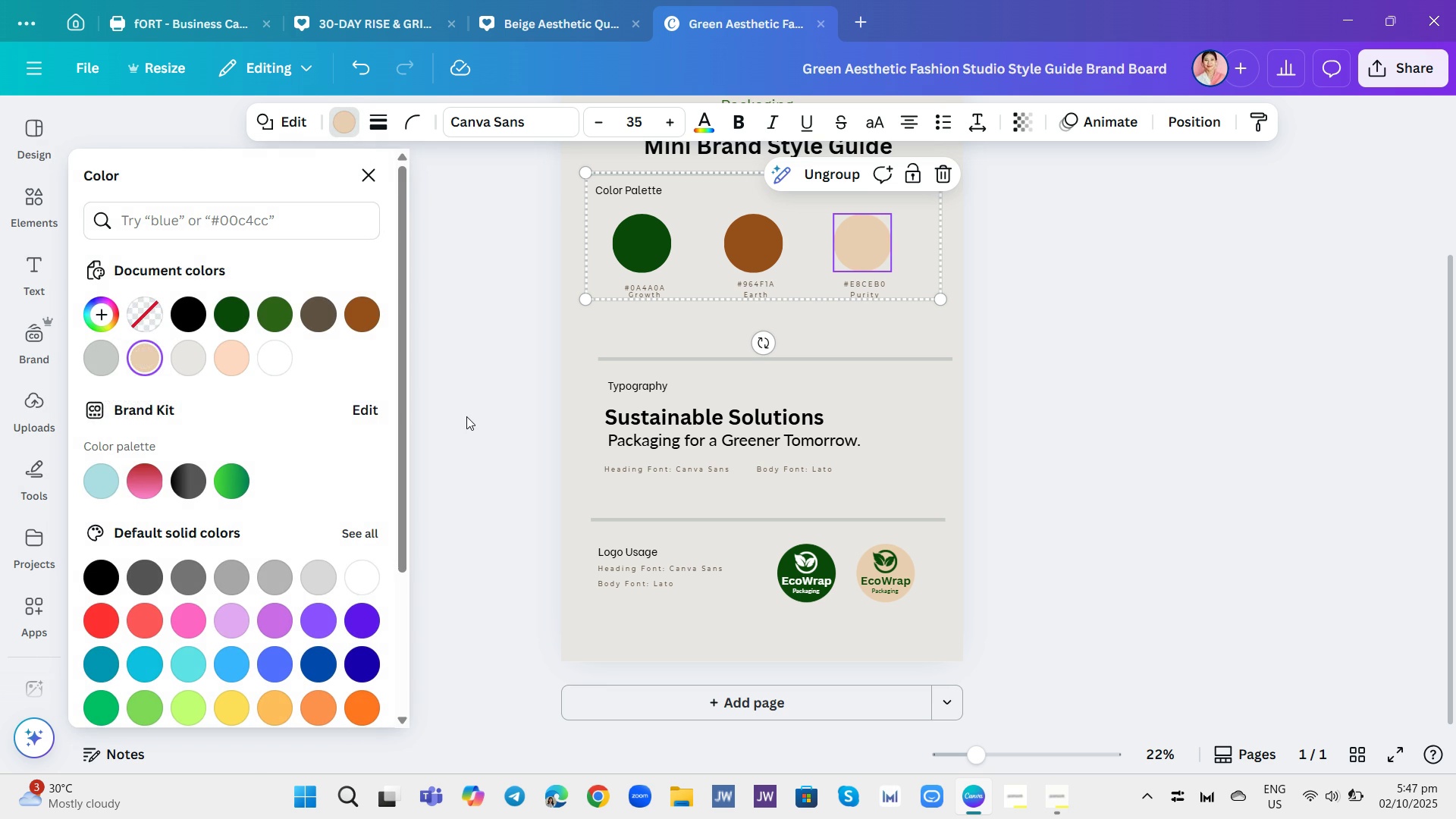 
left_click([466, 416])
 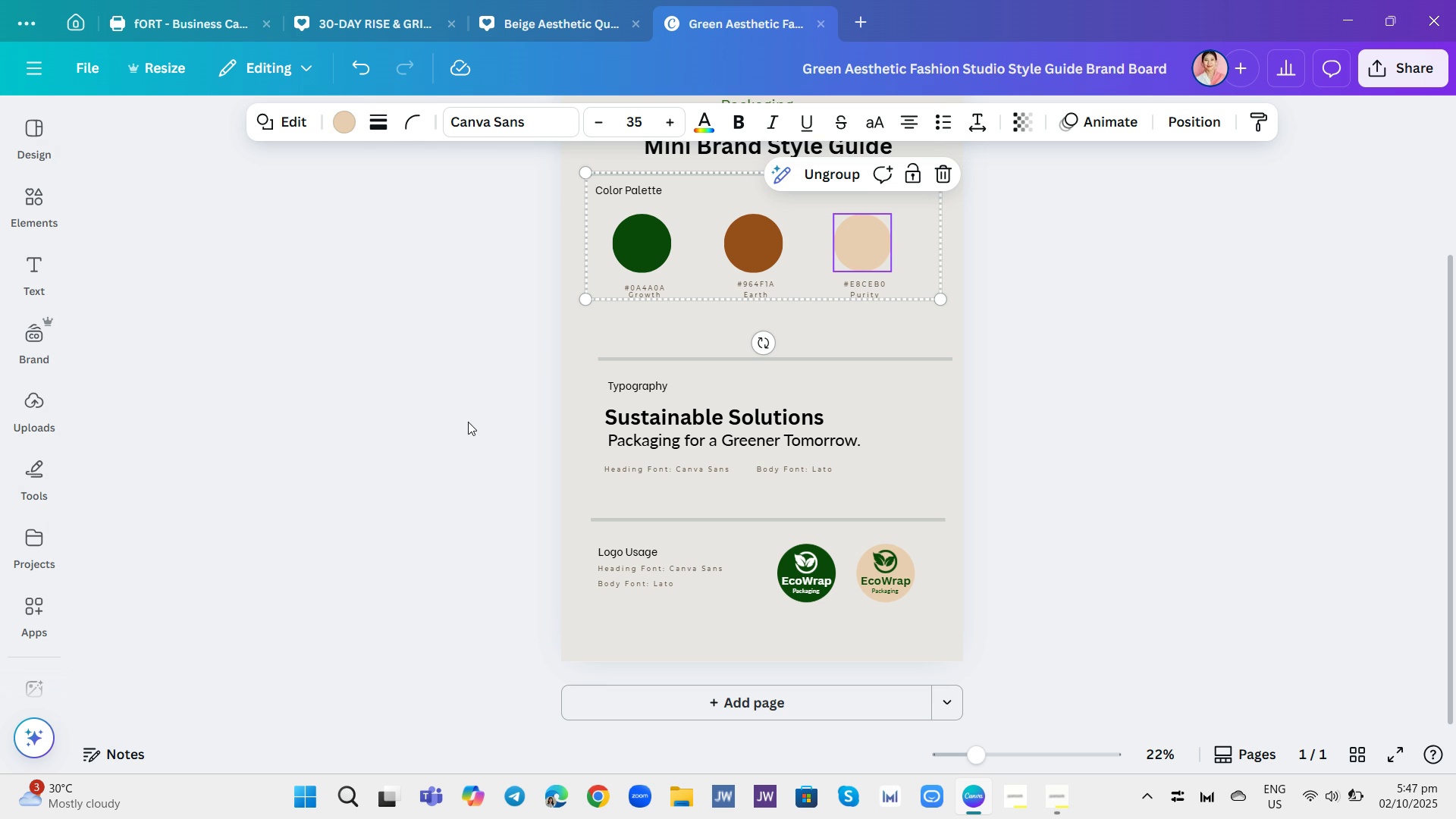 
left_click([466, 424])
 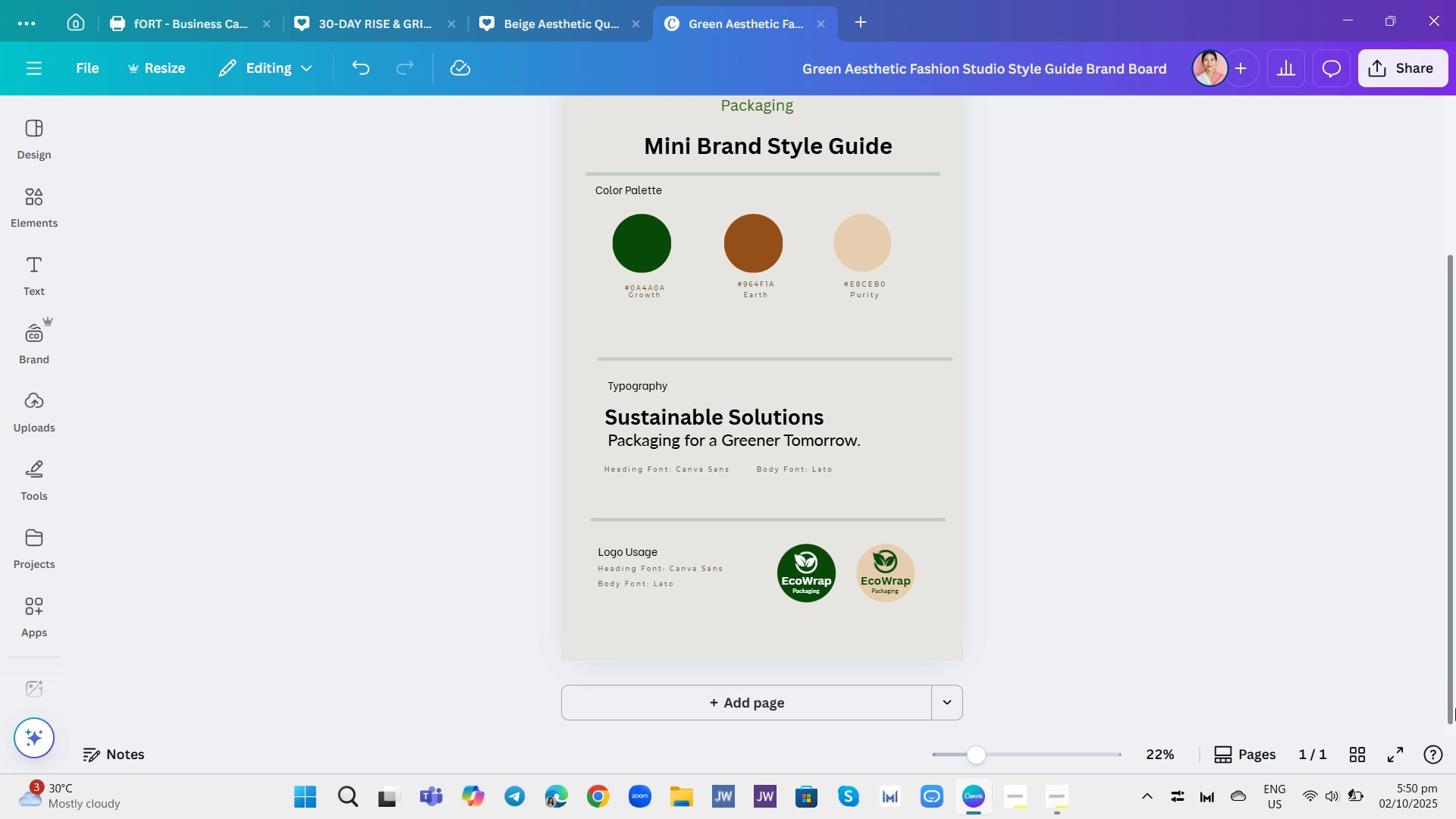 
wait(162.35)
 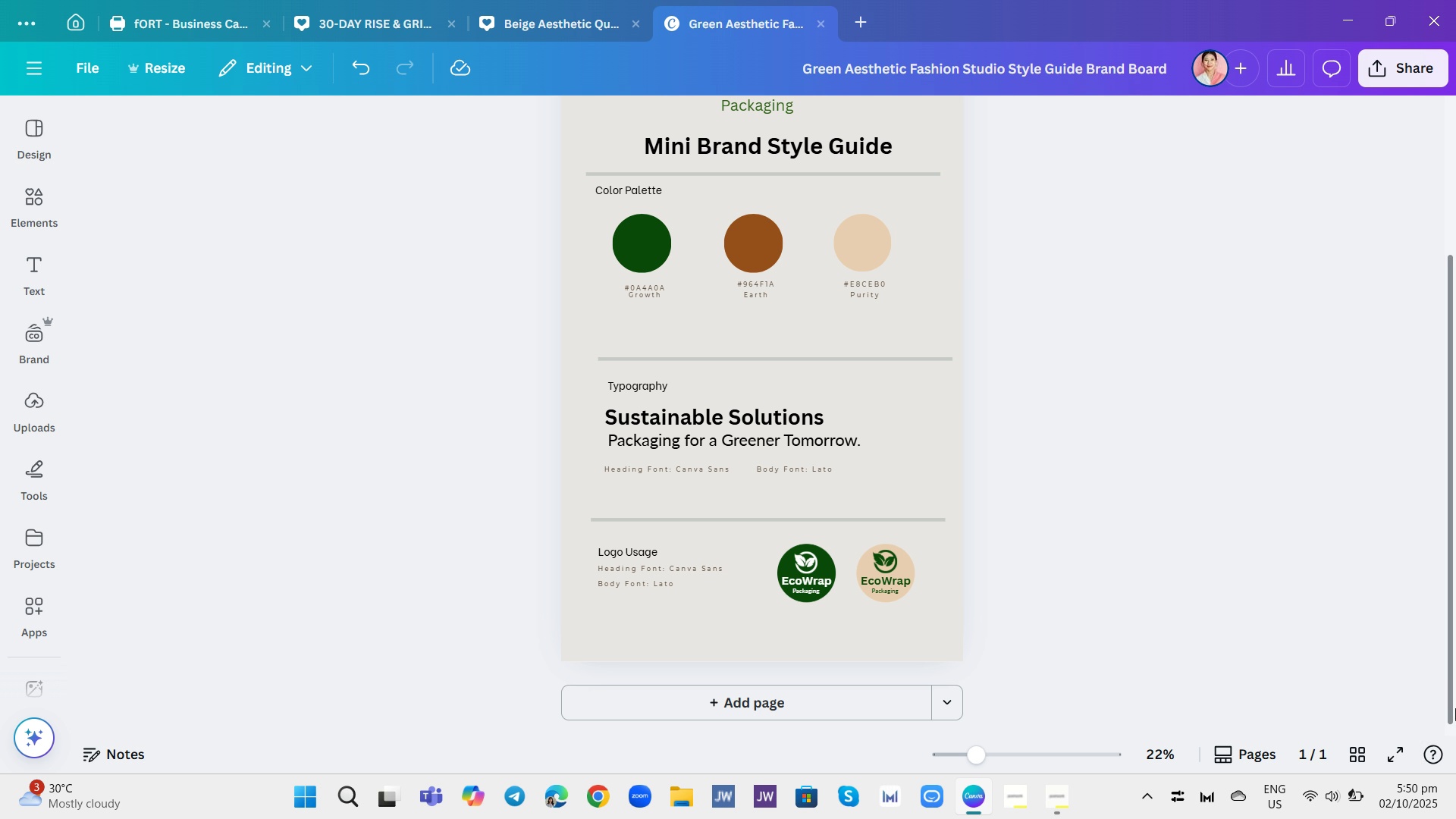 
mouse_move([1433, 736])
 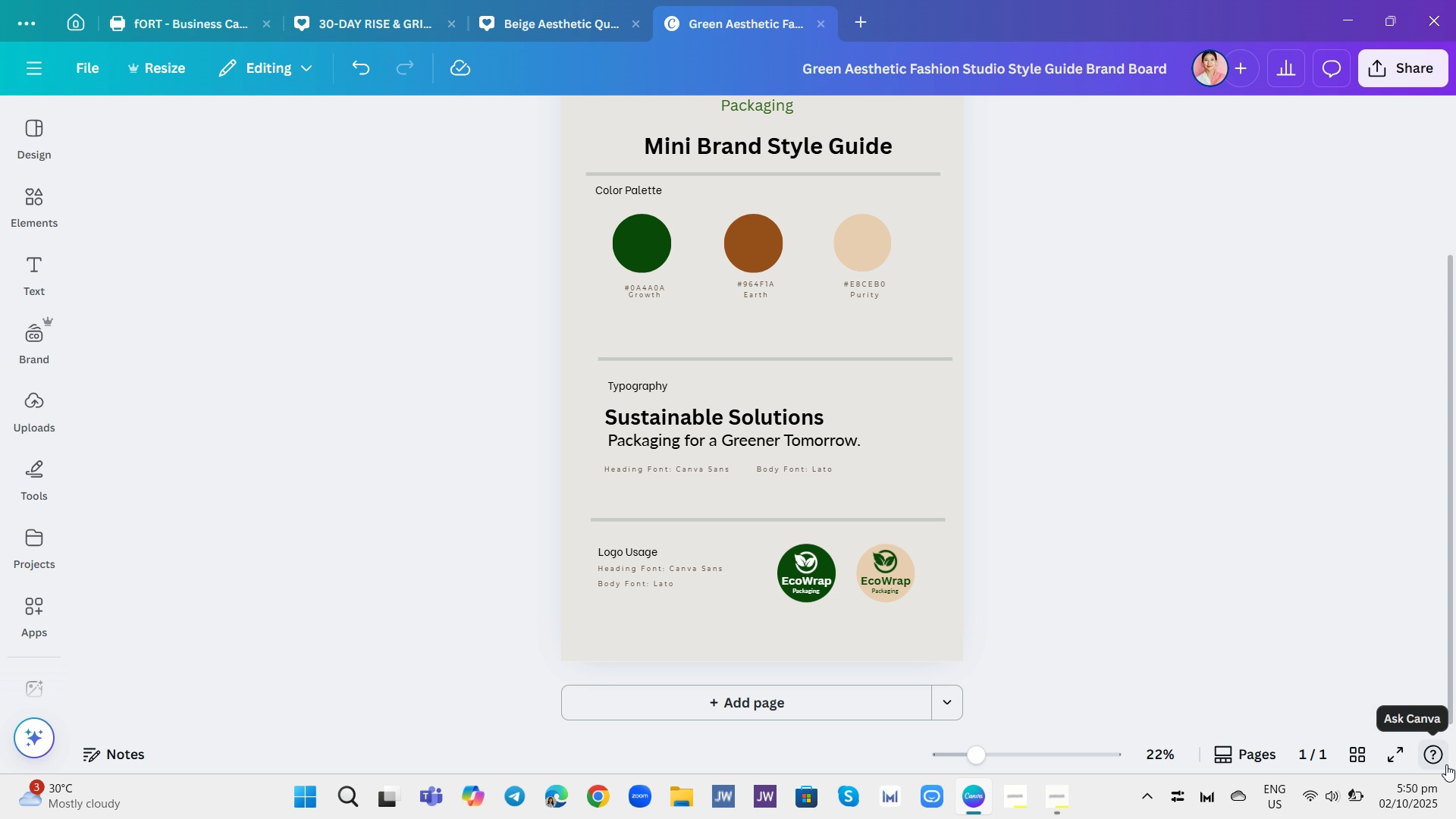 
wait(12.46)
 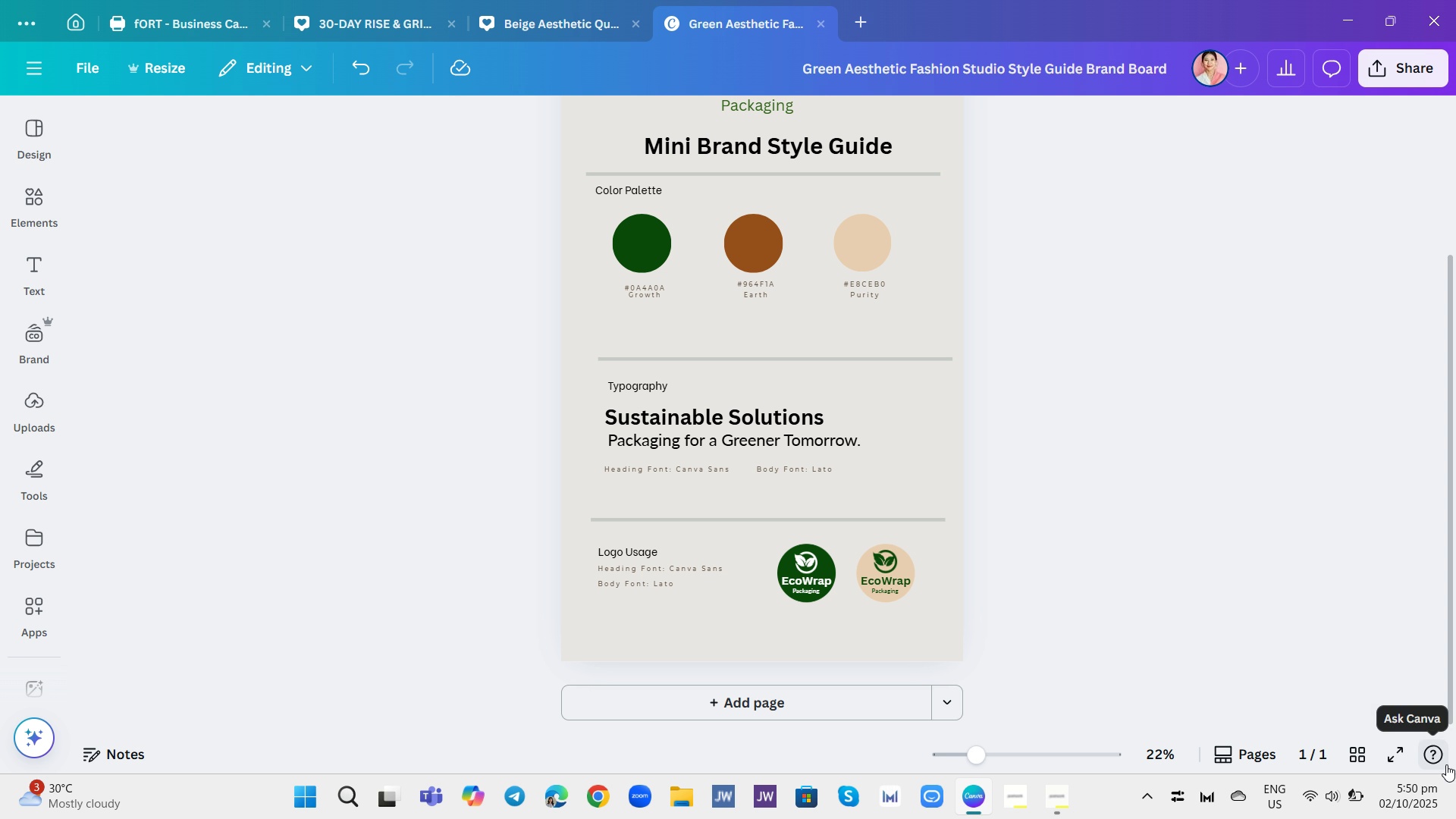 
scroll: coordinate [1455, 739], scroll_direction: down, amount: 1.0
 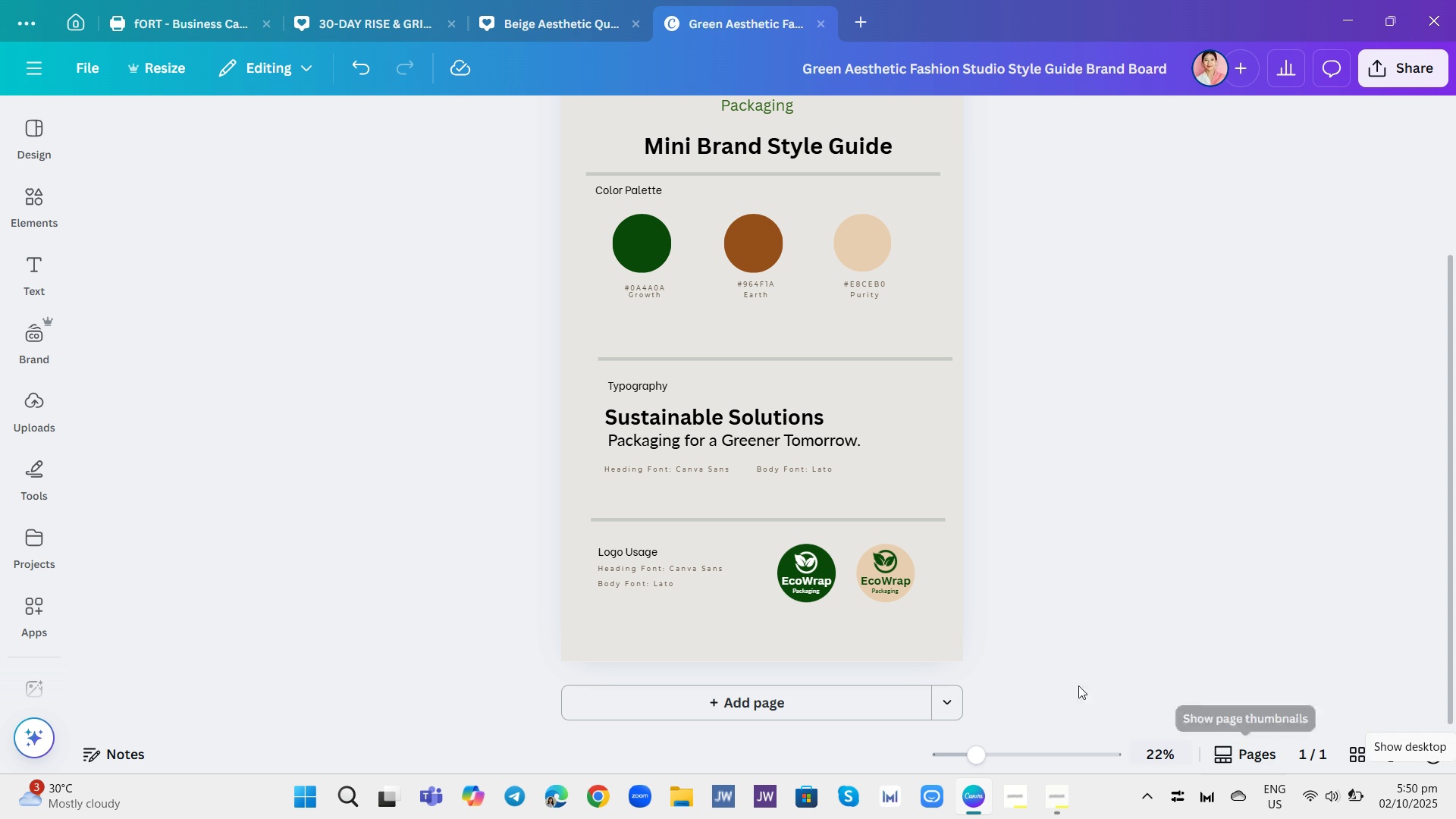 
scroll: coordinate [905, 544], scroll_direction: up, amount: 1.0